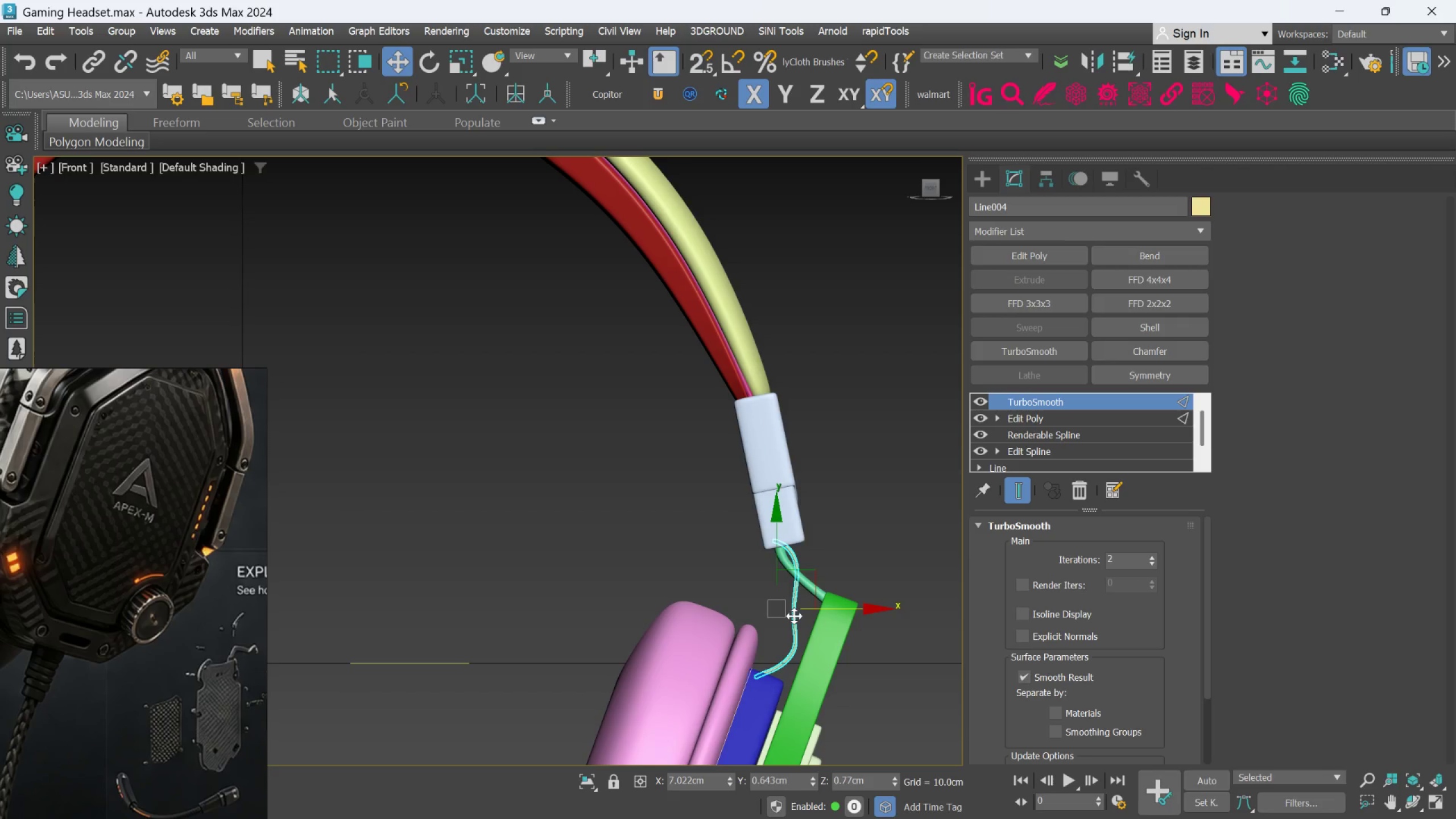 
hold_key(key=AltLeft, duration=1.28)
 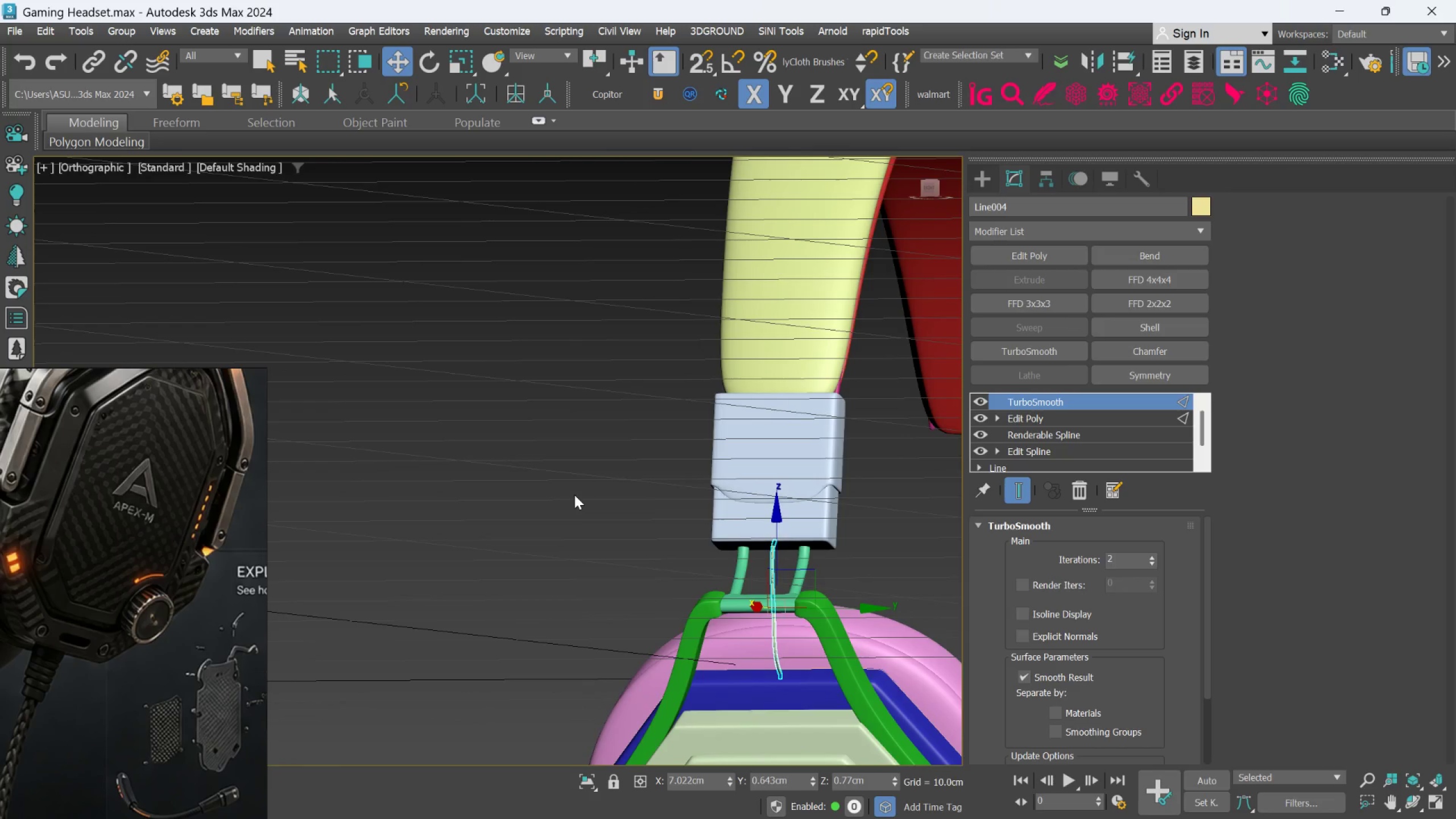 
left_click([574, 495])
 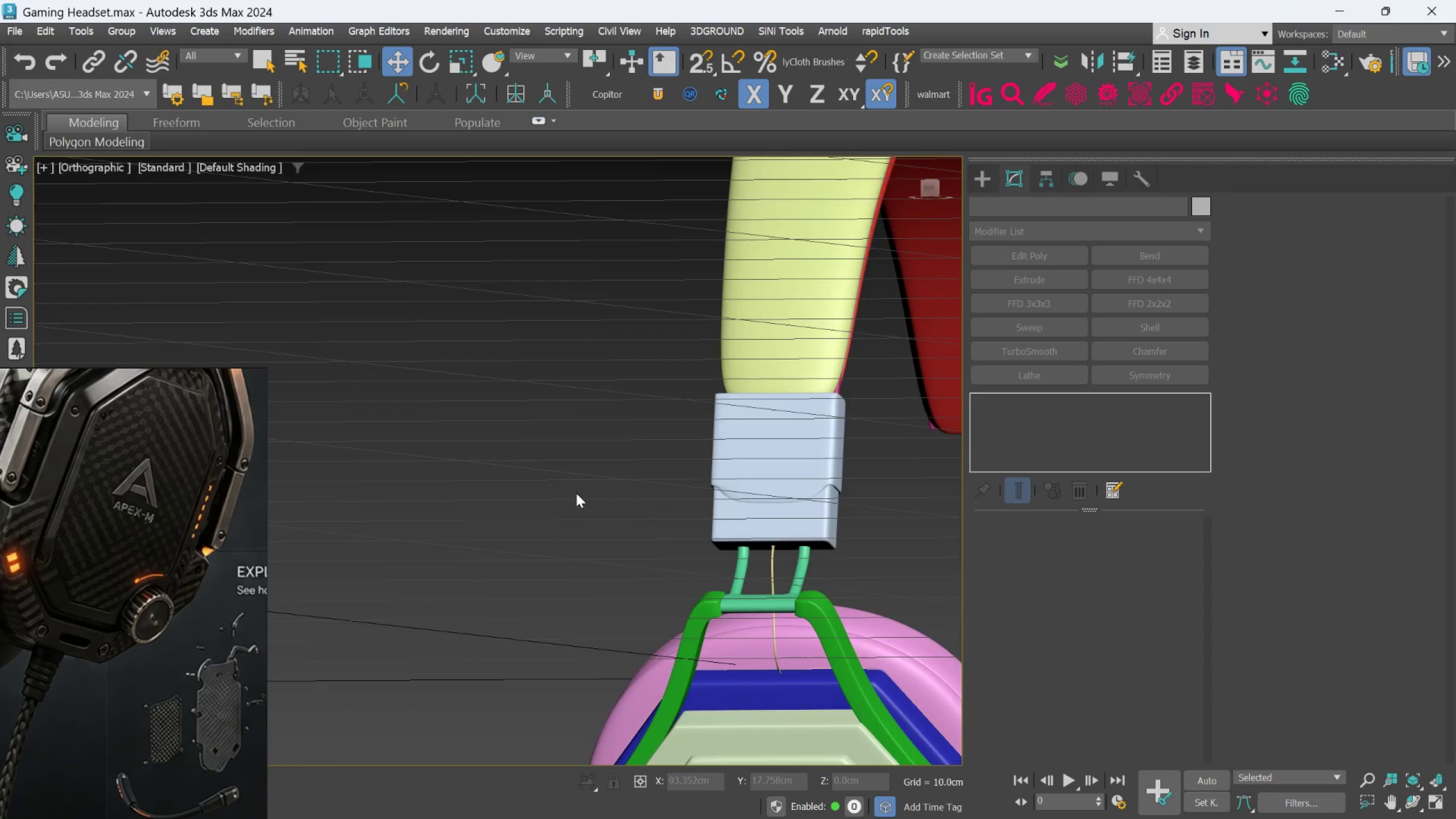 
scroll: coordinate [576, 493], scroll_direction: down, amount: 2.0
 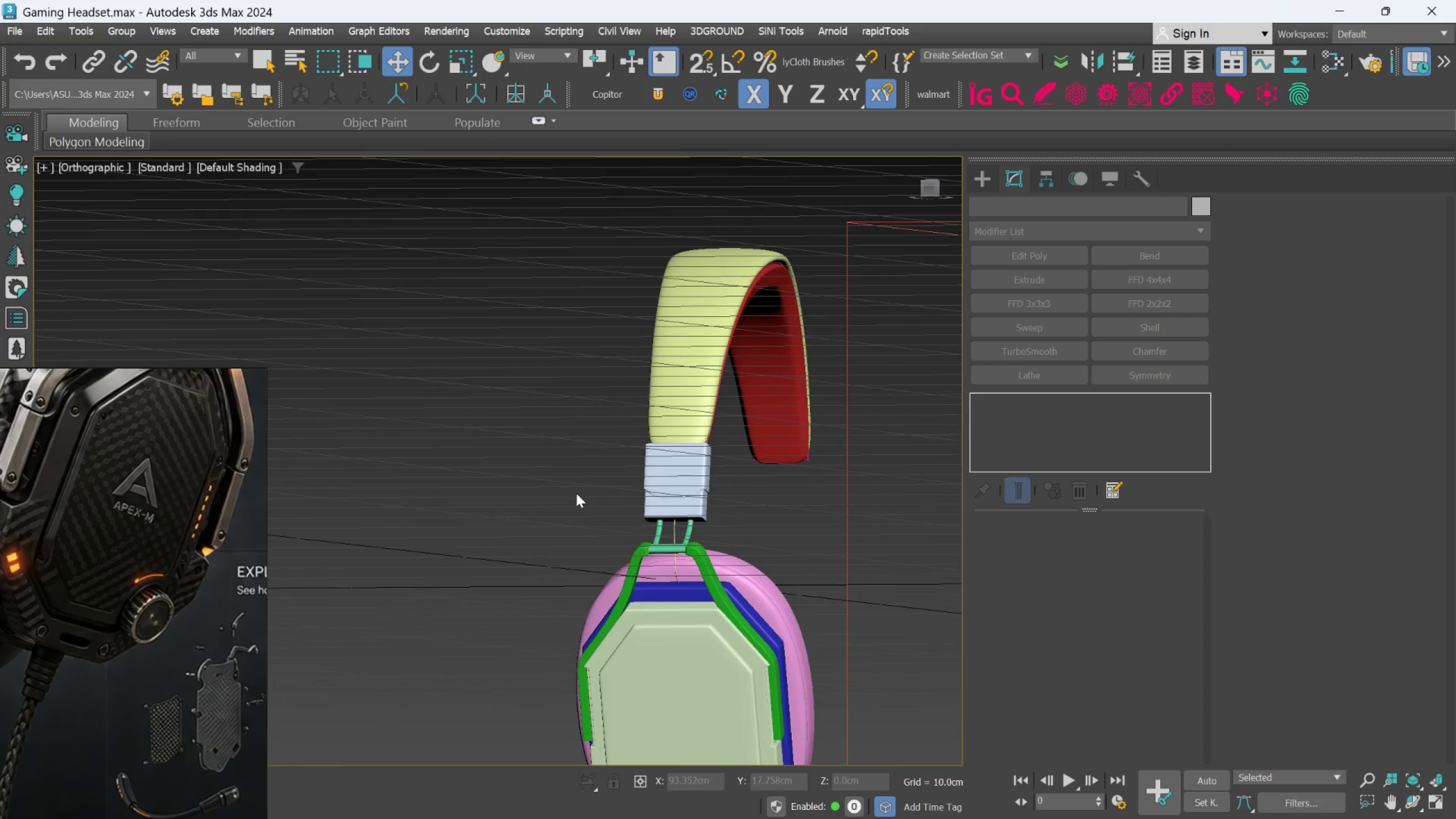 
hold_key(key=AltLeft, duration=0.52)
 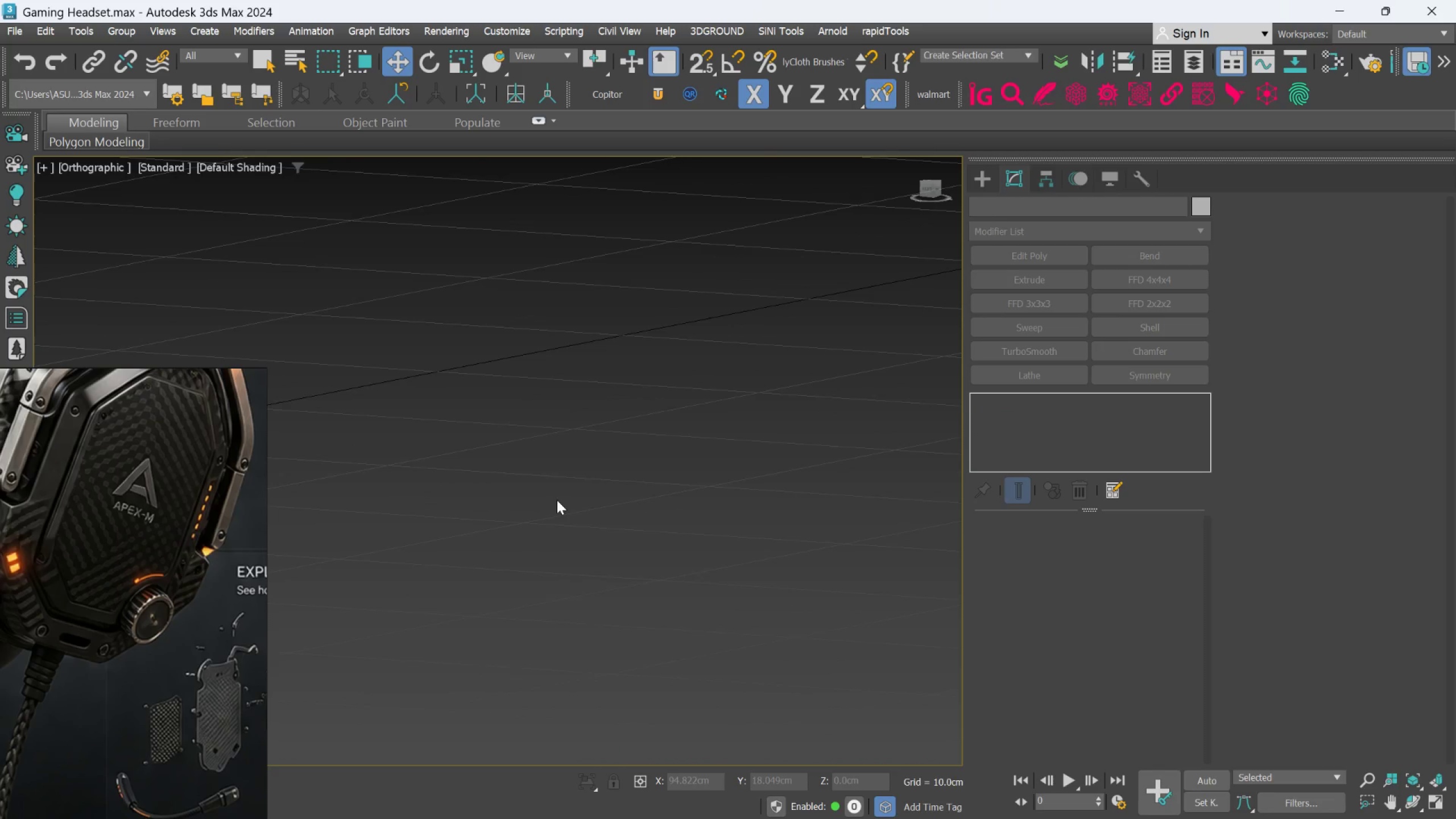 
scroll: coordinate [557, 500], scroll_direction: down, amount: 3.0
 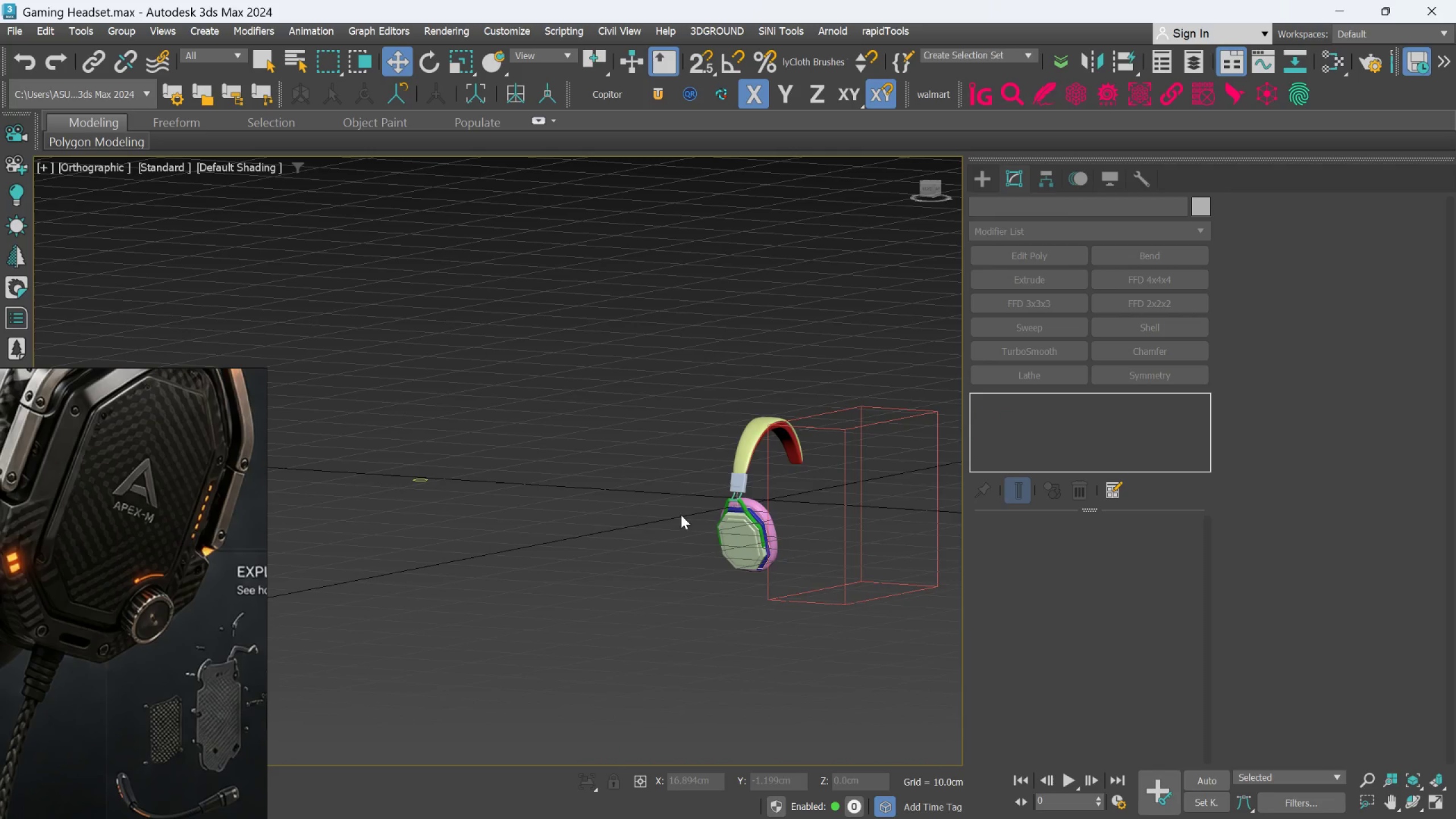 
scroll: coordinate [663, 513], scroll_direction: up, amount: 9.0
 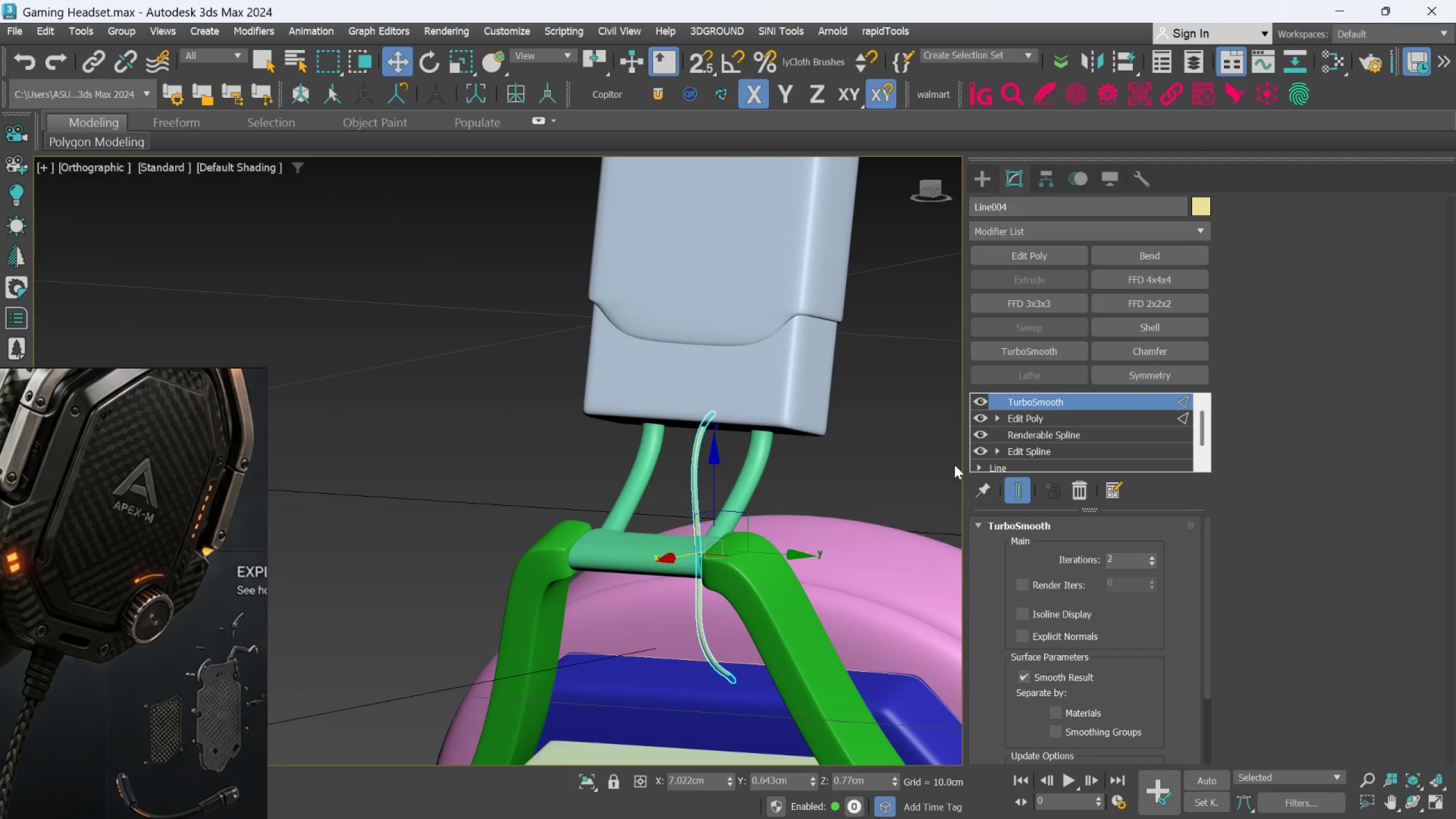 
scroll: coordinate [1034, 462], scroll_direction: down, amount: 2.0
 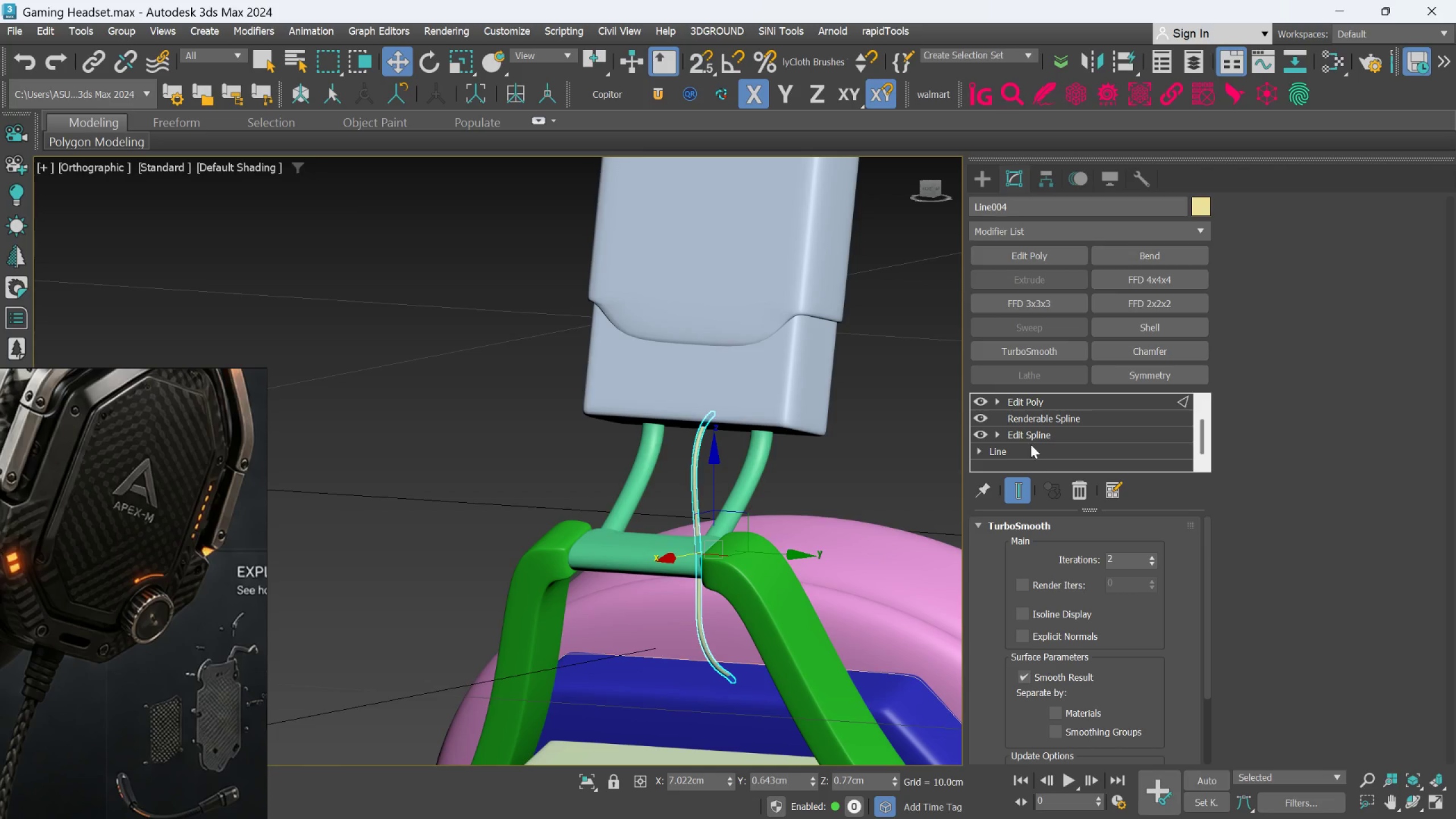 
left_click([1034, 420])
 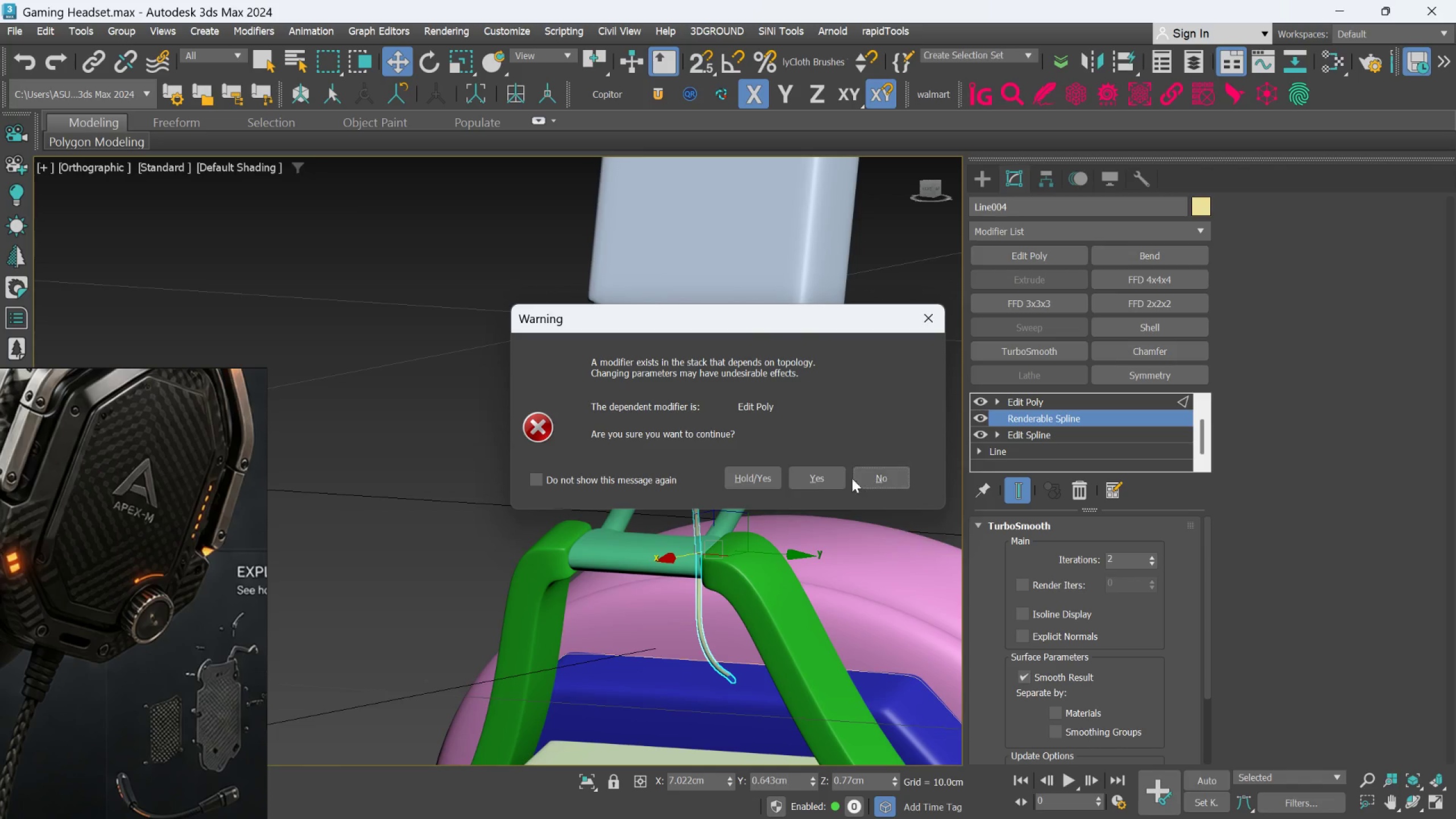 
left_click([817, 468])
 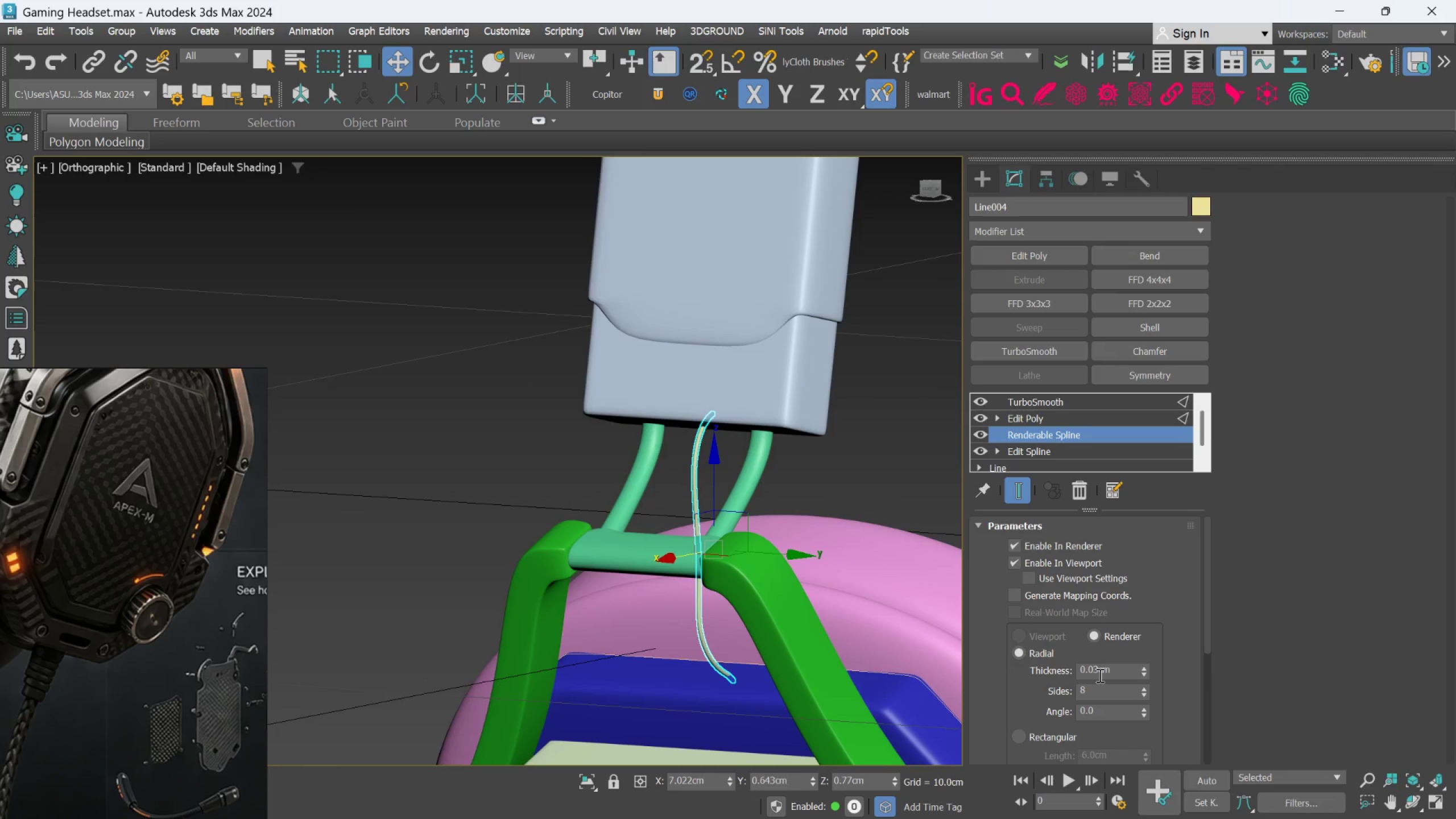 
left_click([1098, 671])
 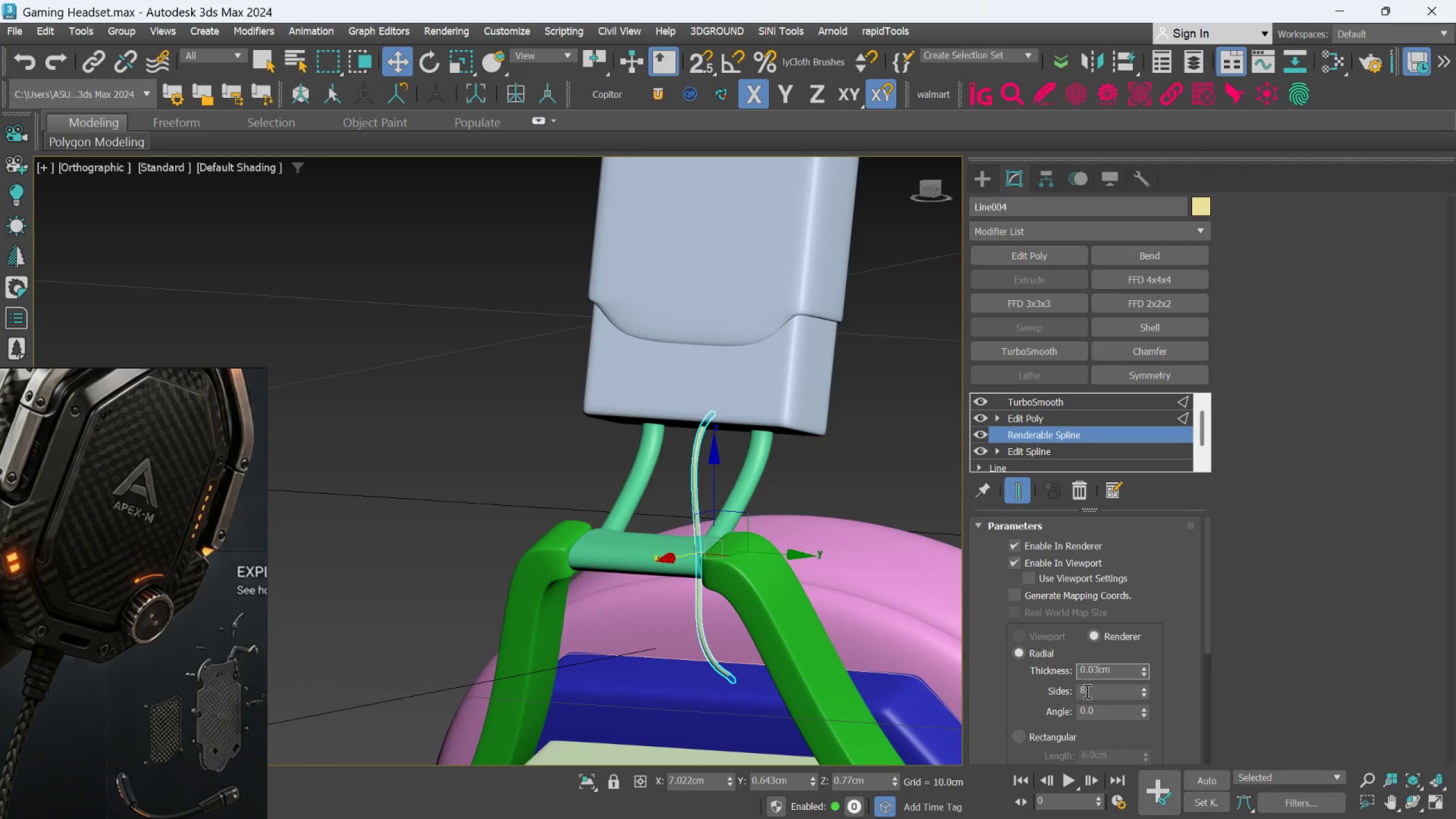 
key(5)
 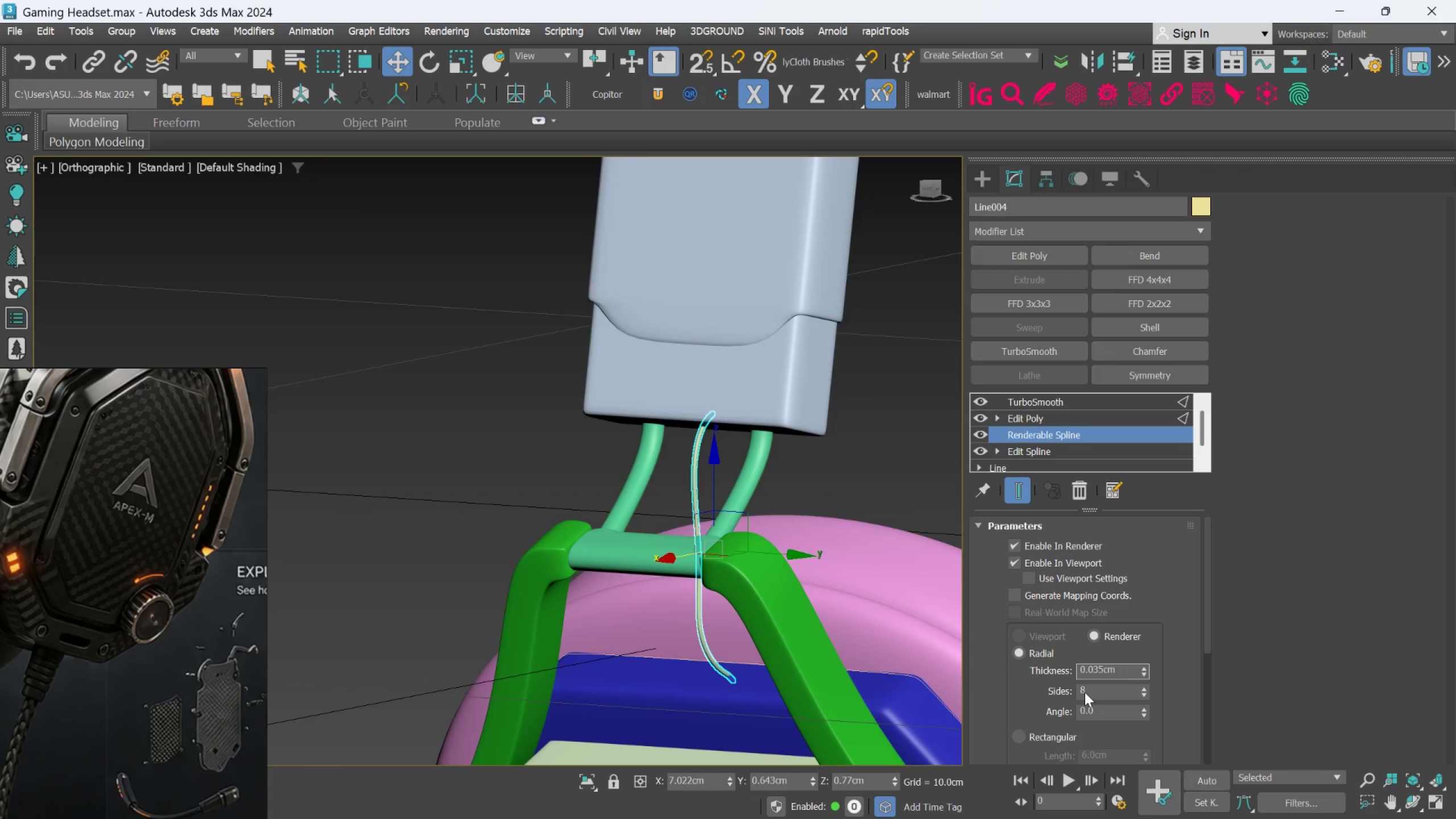 
key(Enter)
 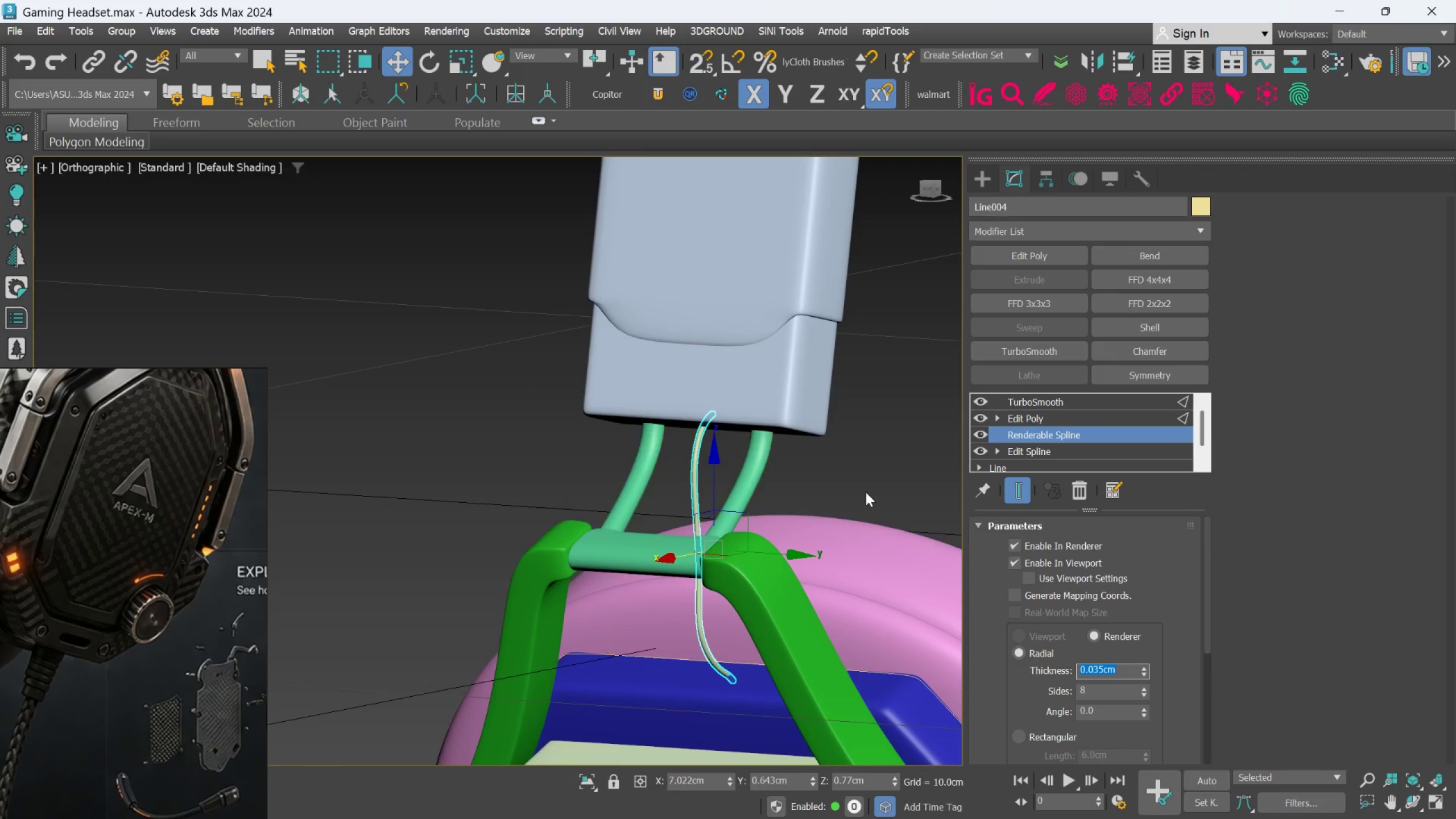 
left_click([862, 462])
 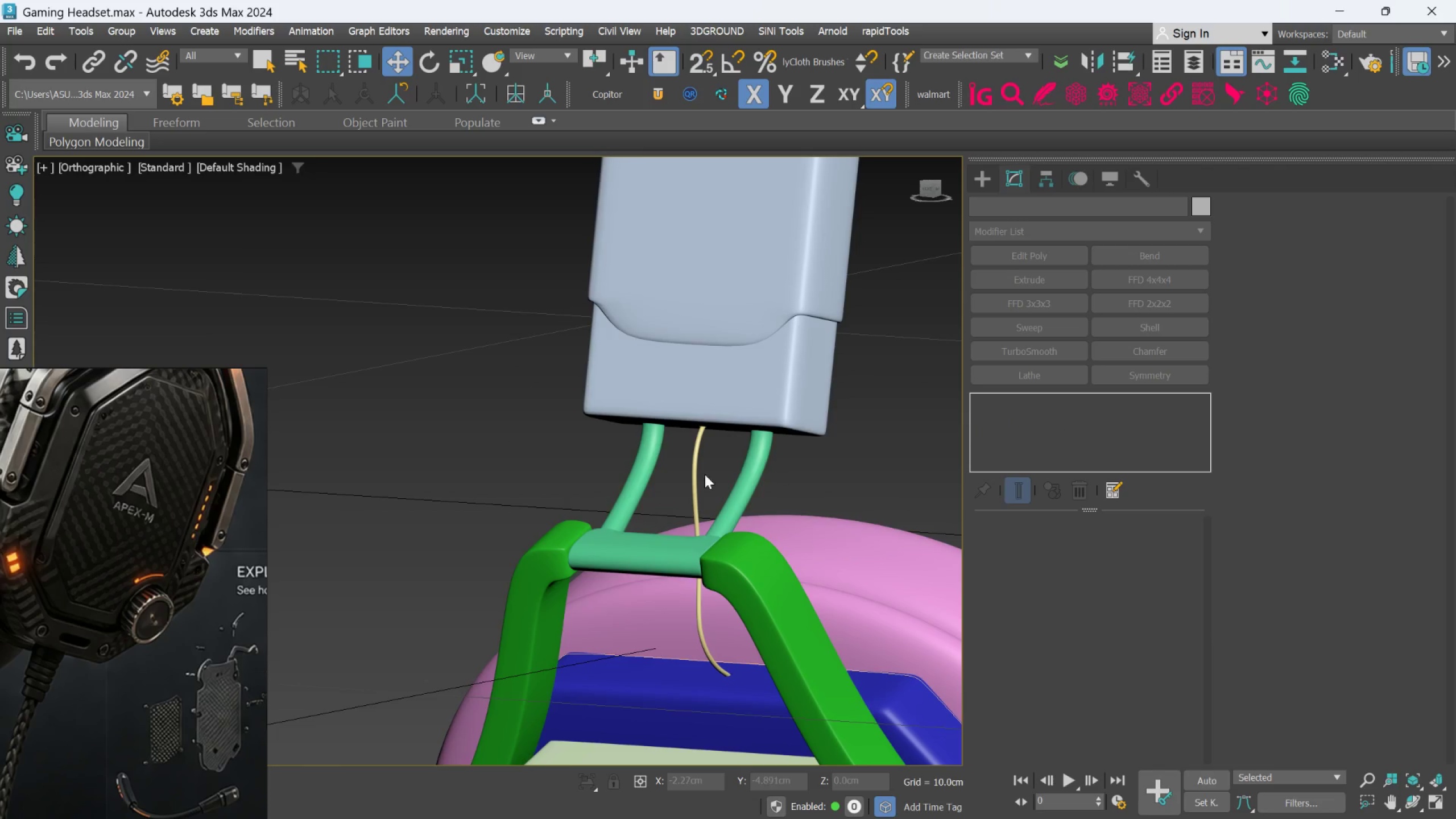 
scroll: coordinate [704, 475], scroll_direction: up, amount: 1.0
 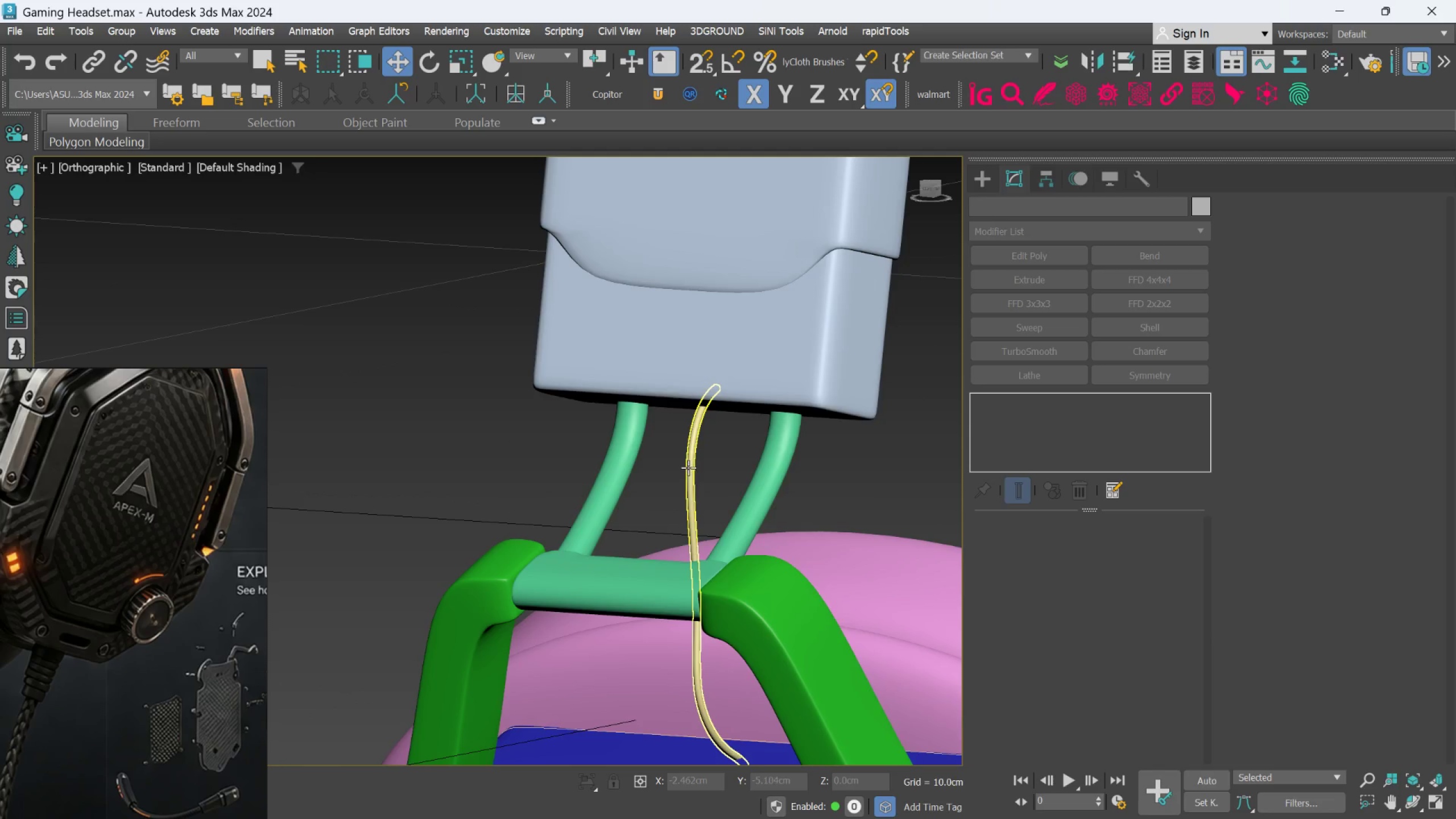 
left_click([688, 468])
 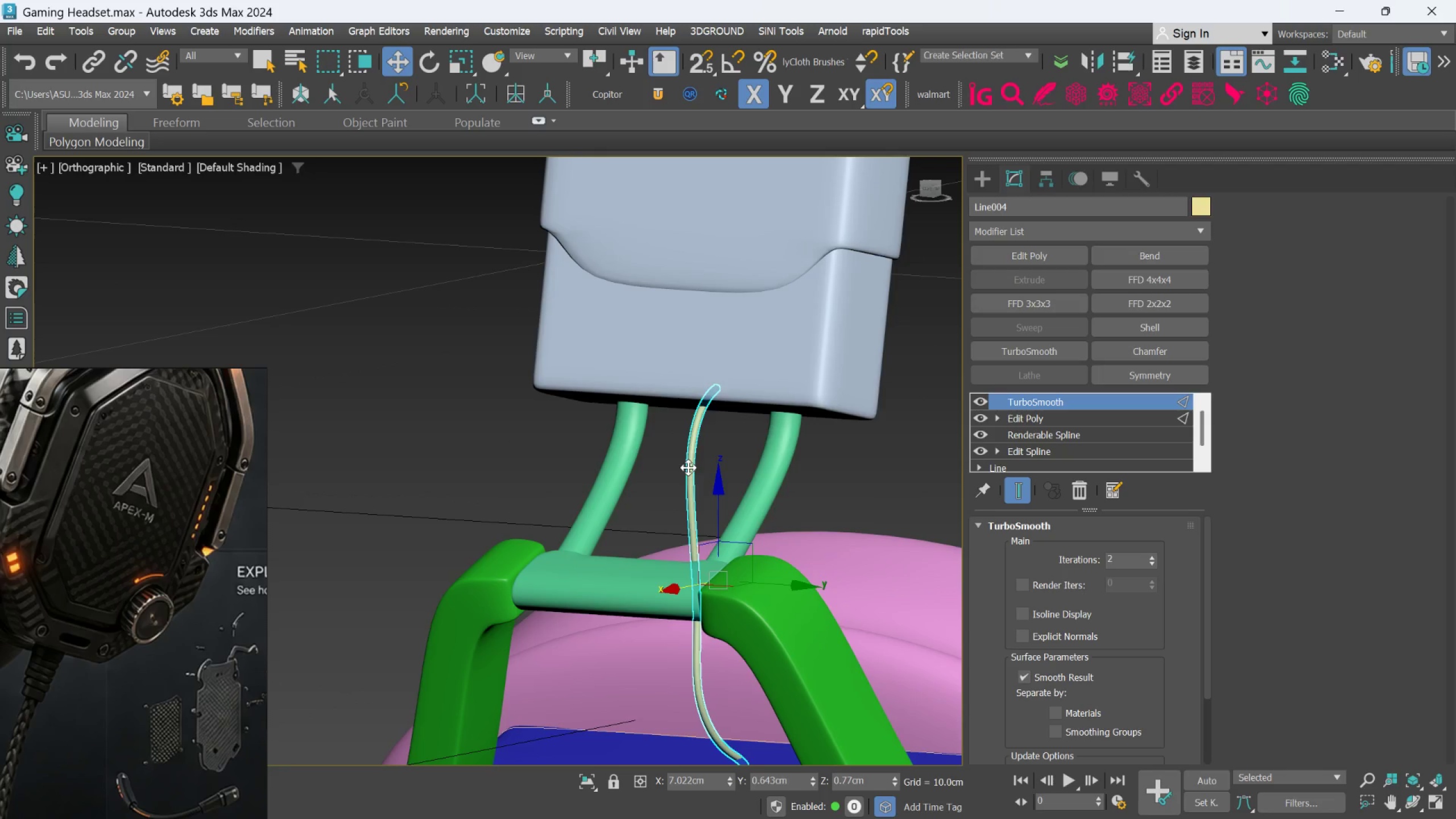 
hold_key(key=AltLeft, duration=1.5)
 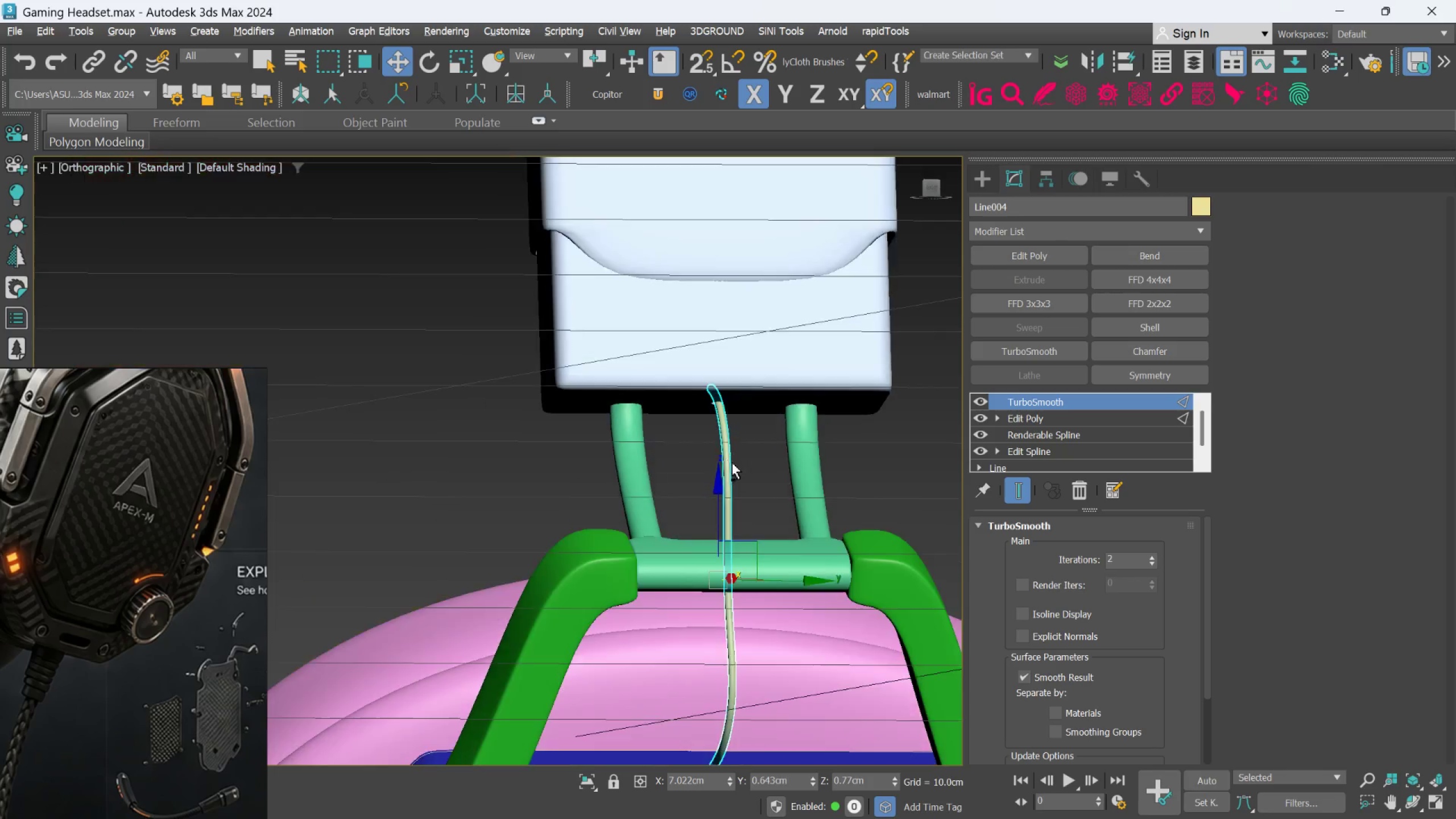 
hold_key(key=AltLeft, duration=0.56)
 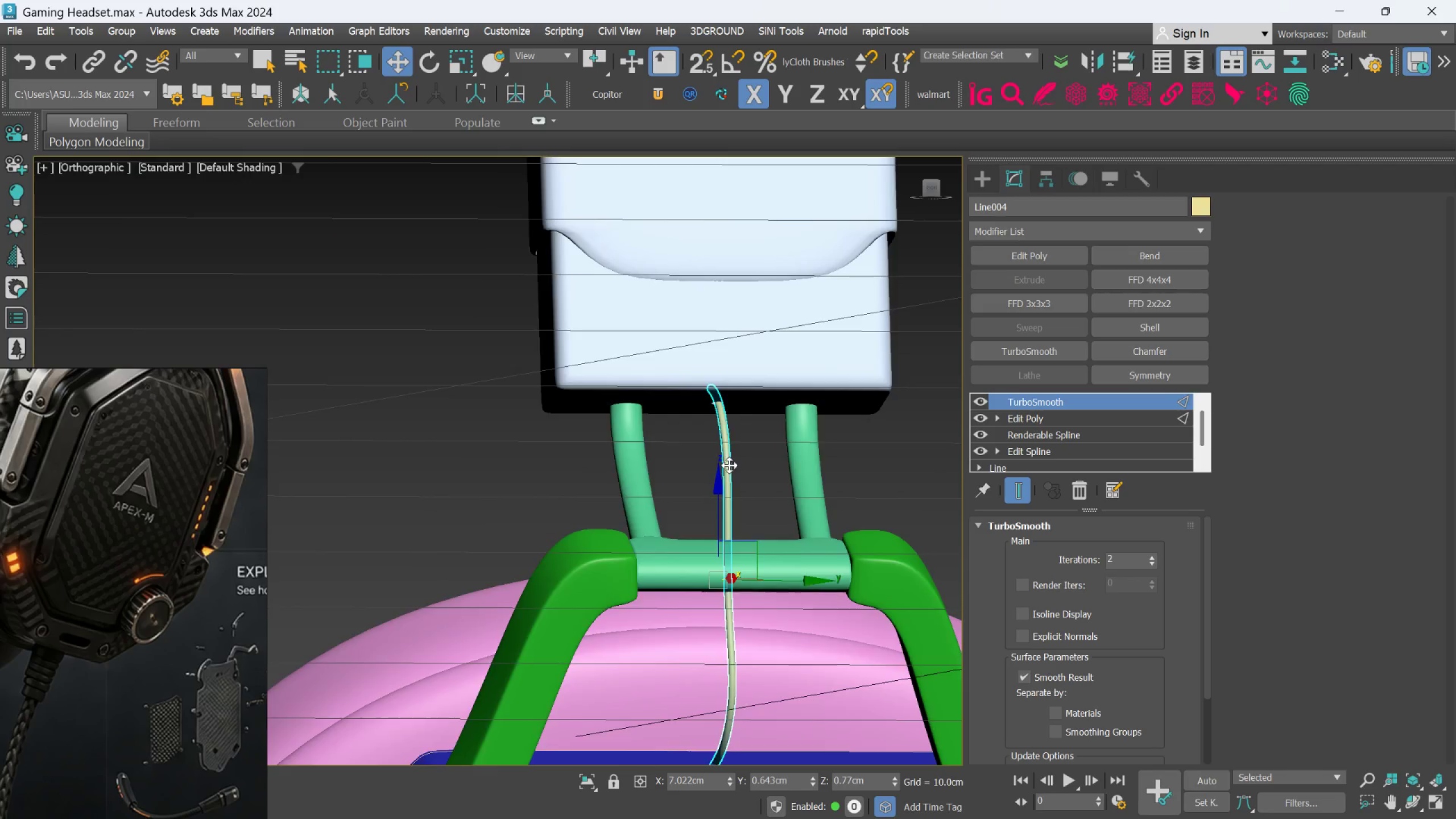 
scroll: coordinate [729, 465], scroll_direction: down, amount: 2.0
 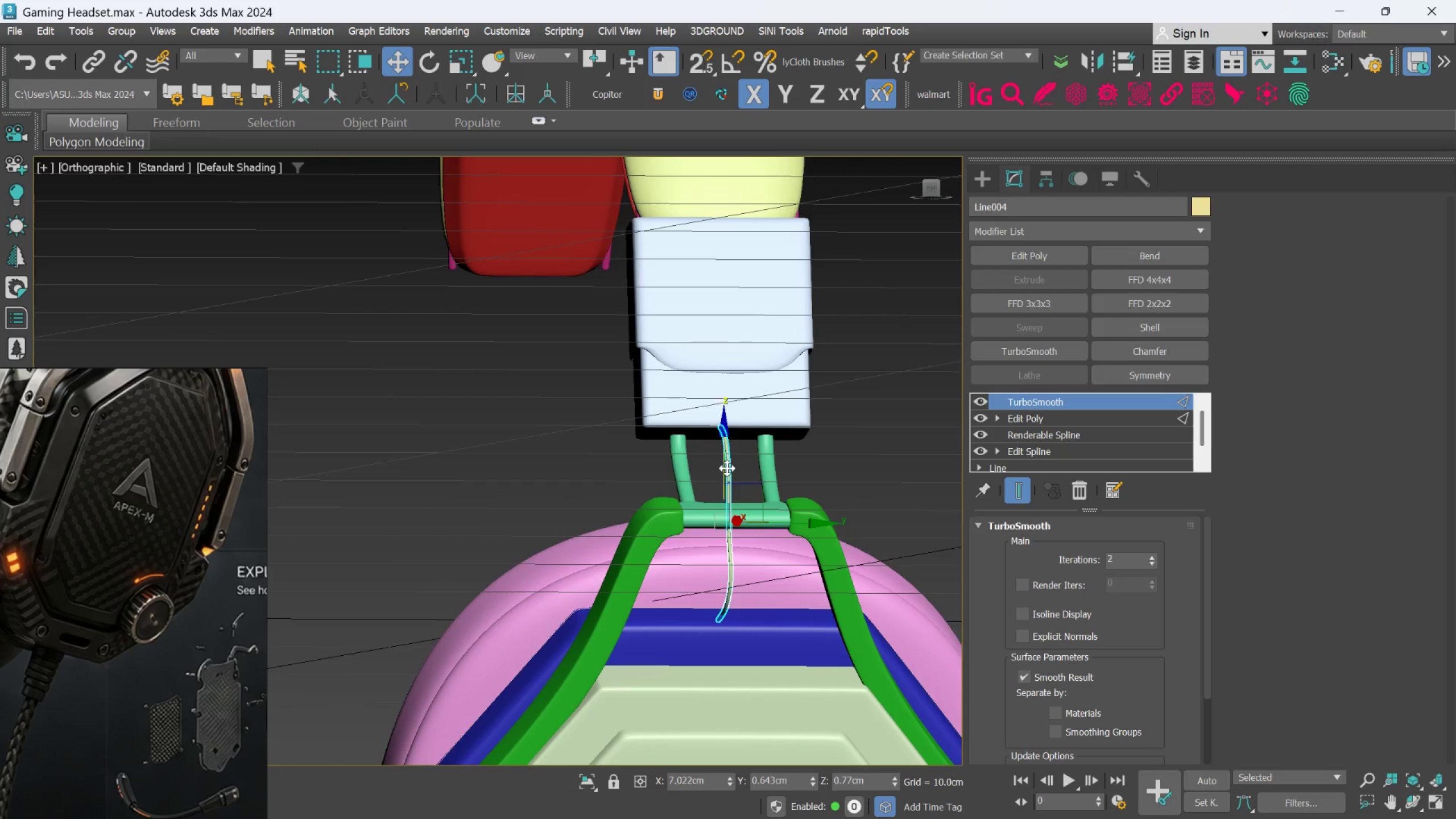 
hold_key(key=AltLeft, duration=0.91)
 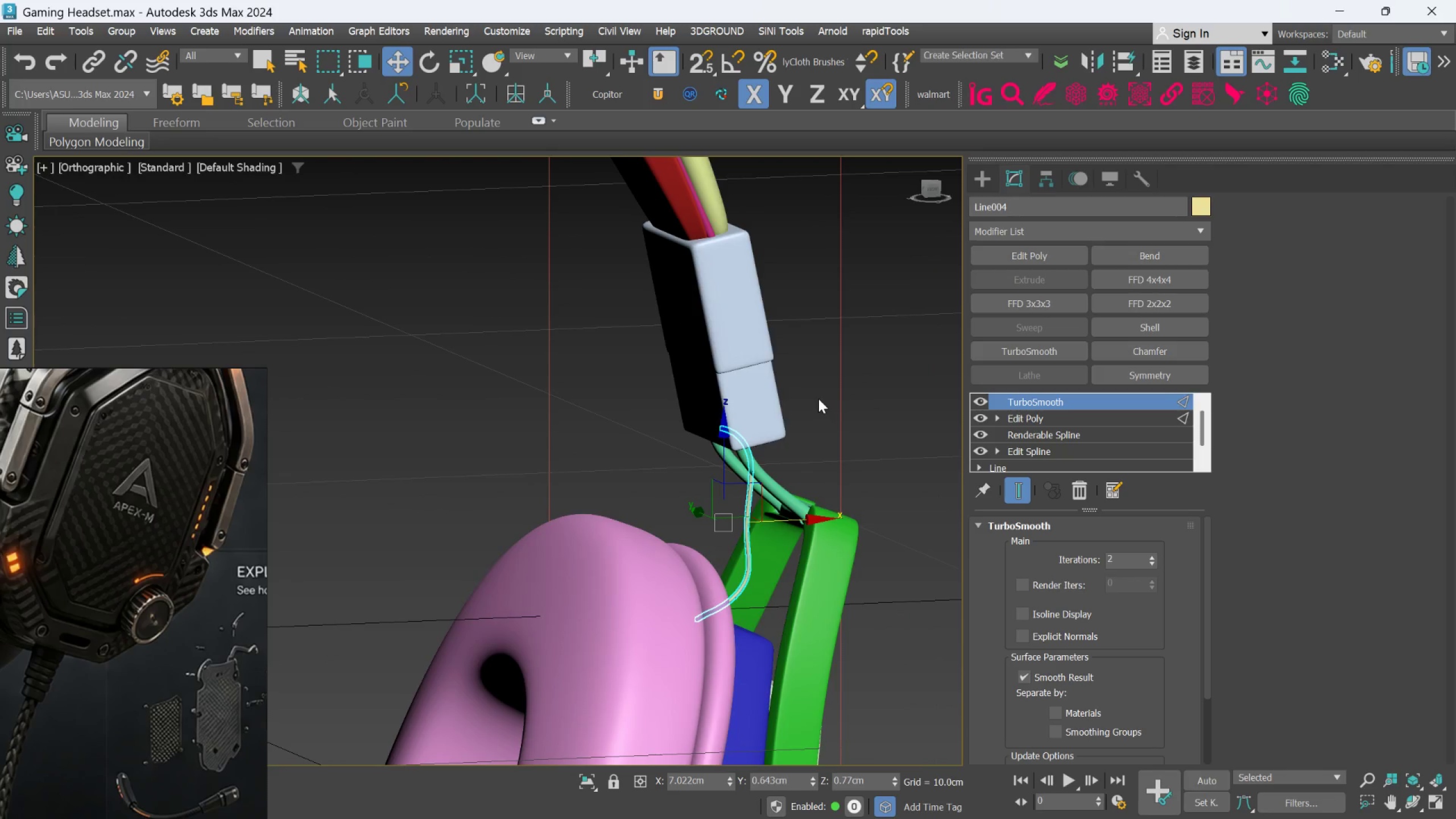 
left_click([812, 394])
 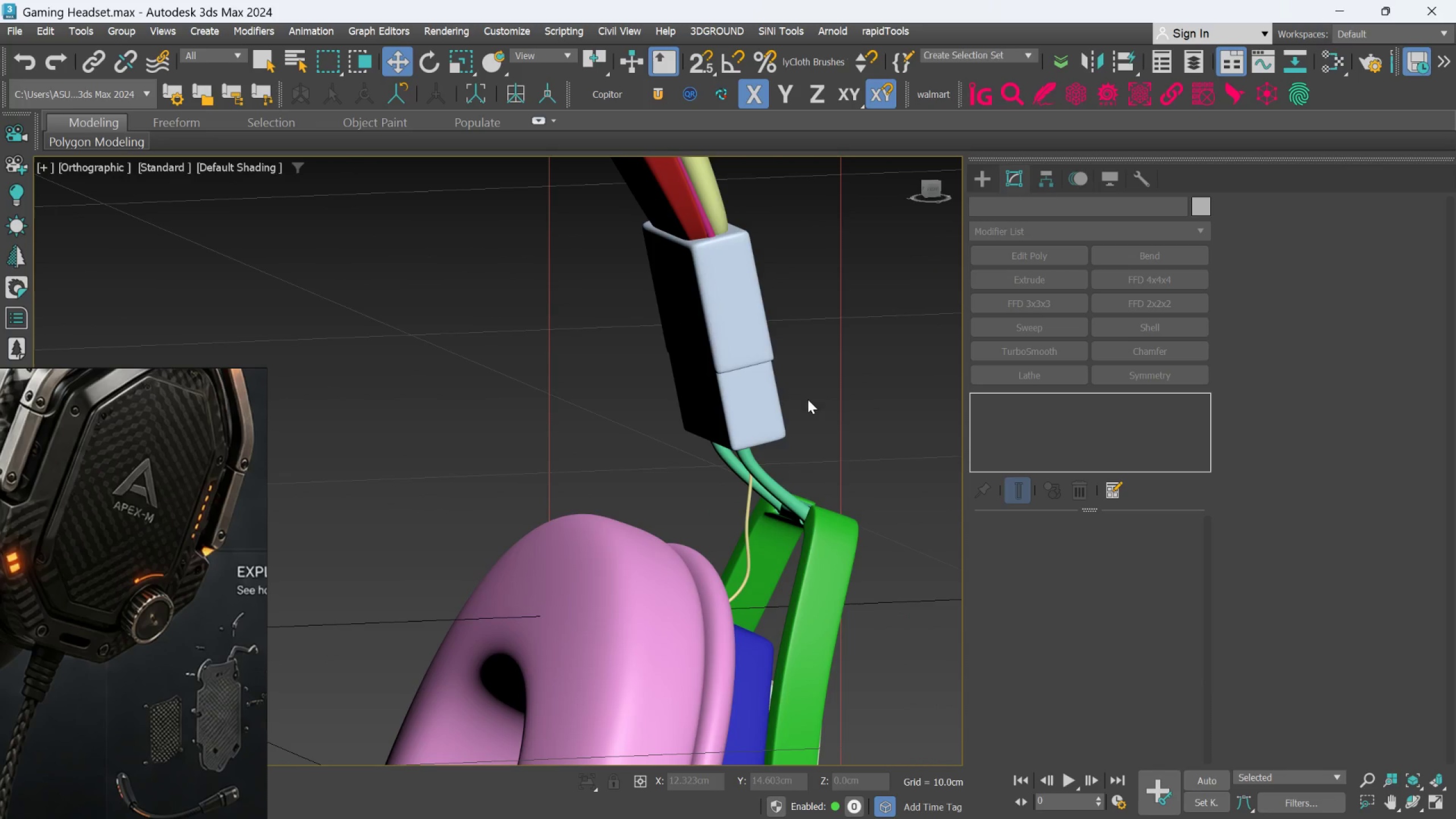 
scroll: coordinate [800, 408], scroll_direction: down, amount: 3.0
 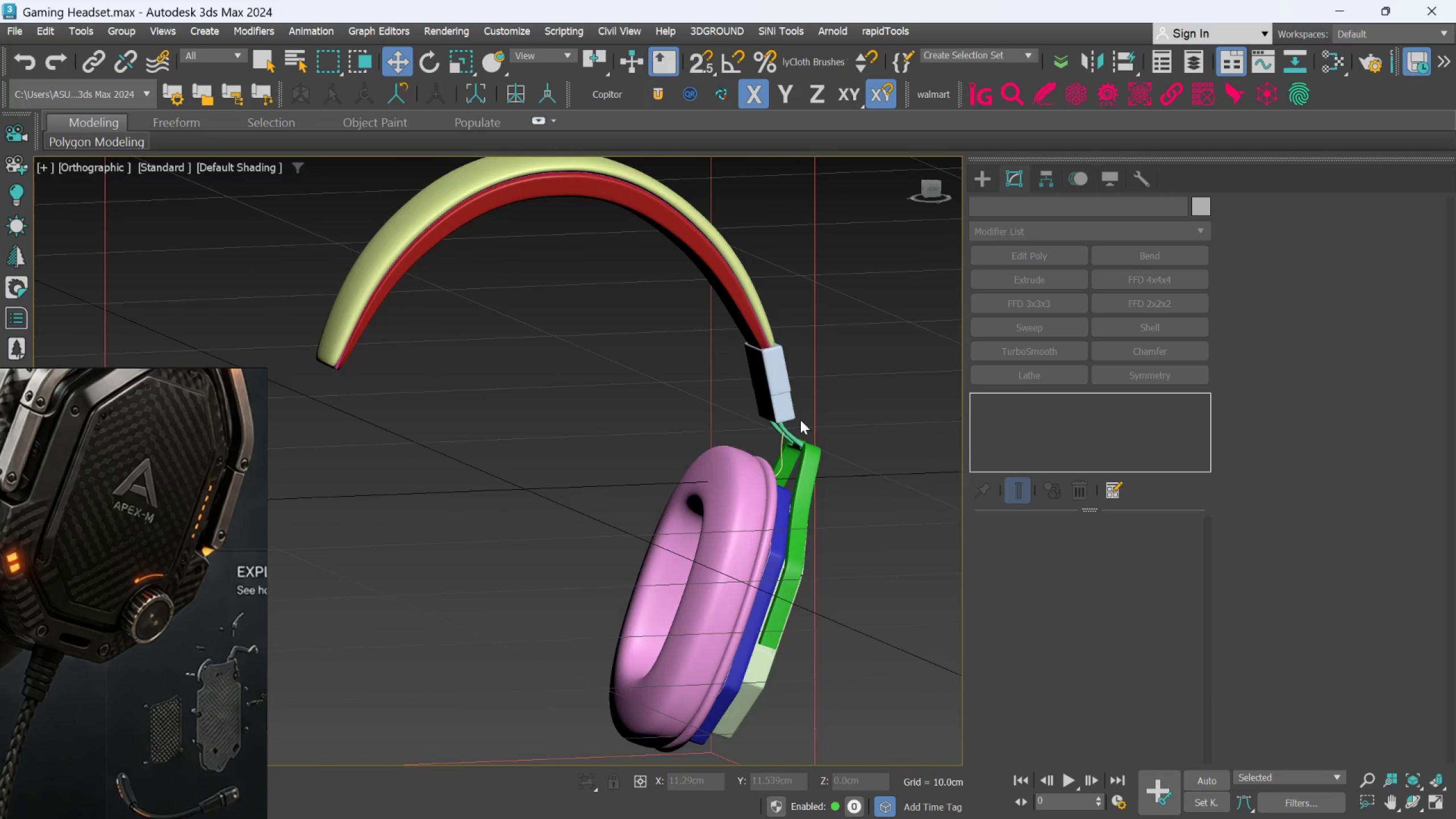 
hold_key(key=AltLeft, duration=0.77)
 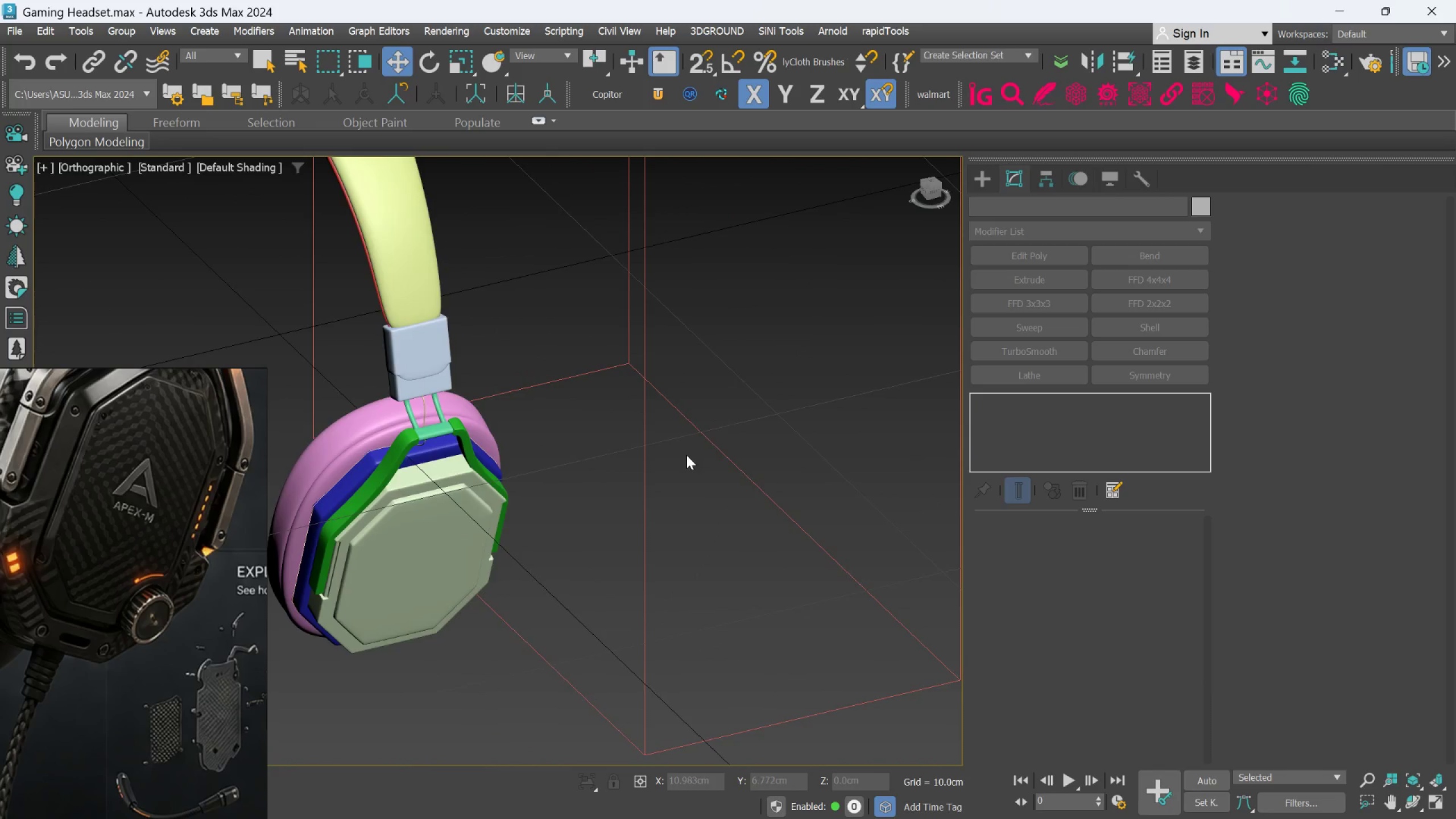 
scroll: coordinate [686, 455], scroll_direction: down, amount: 1.0
 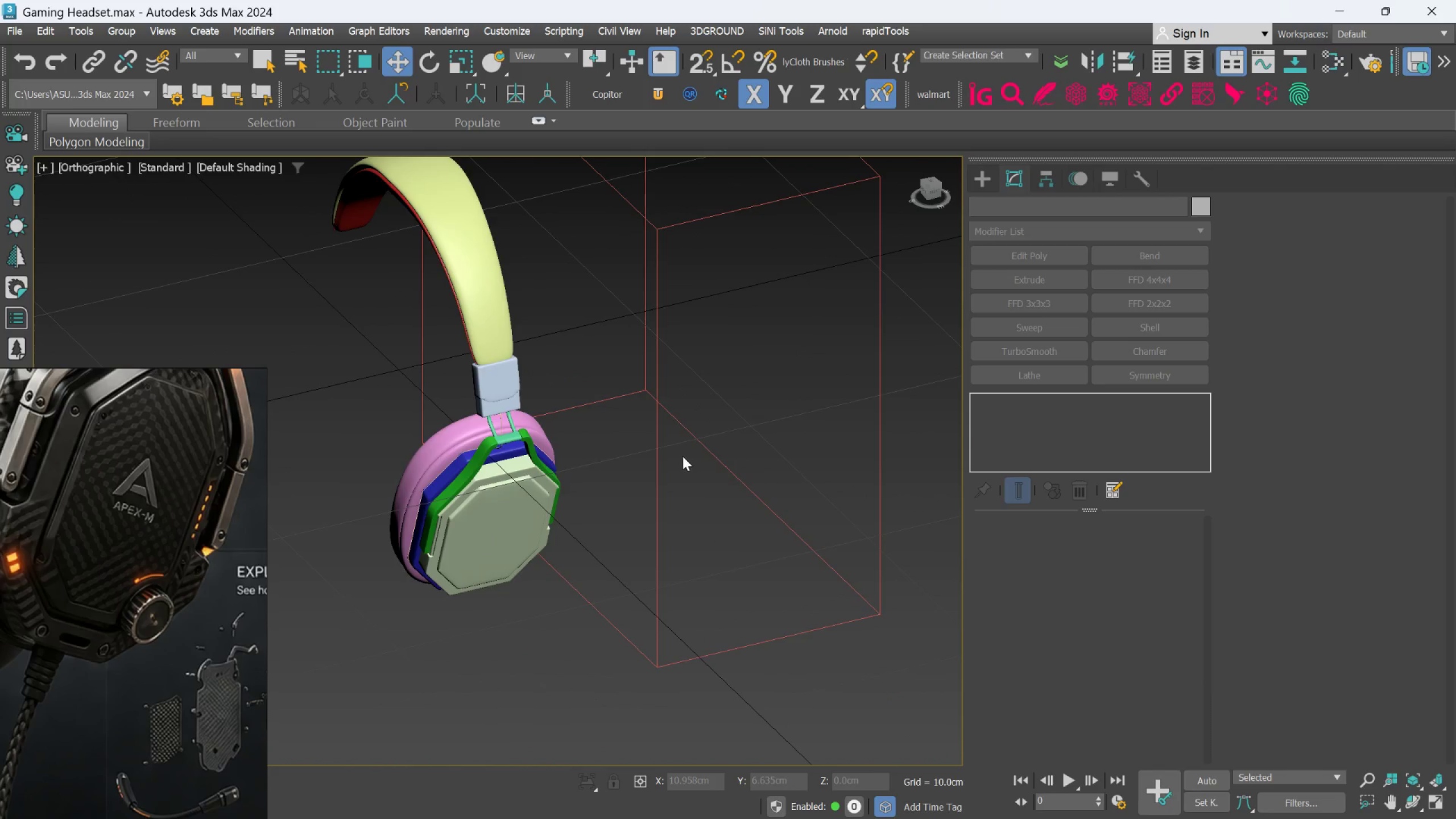 
hold_key(key=AltLeft, duration=0.73)
 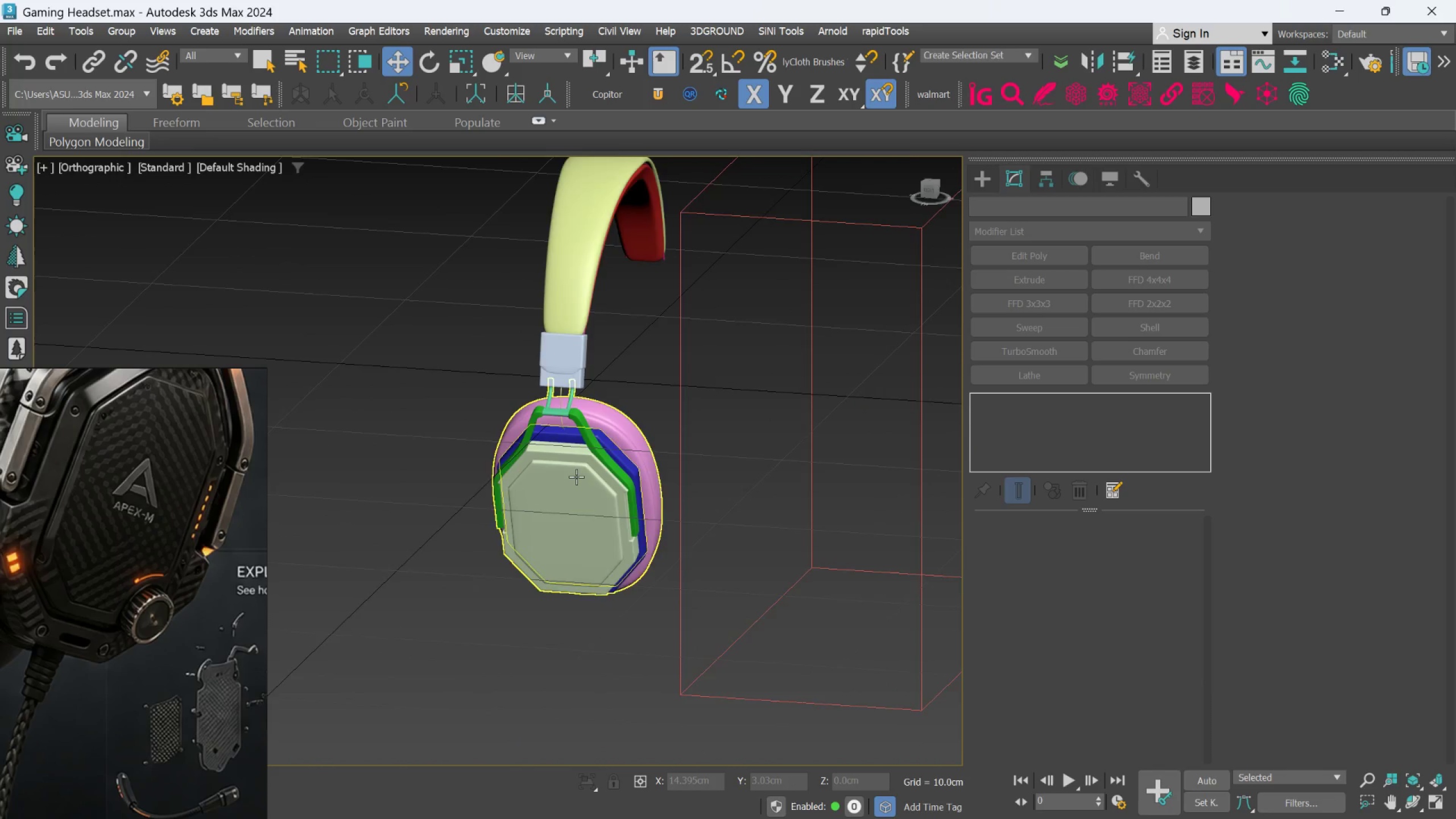 
scroll: coordinate [576, 477], scroll_direction: up, amount: 1.0
 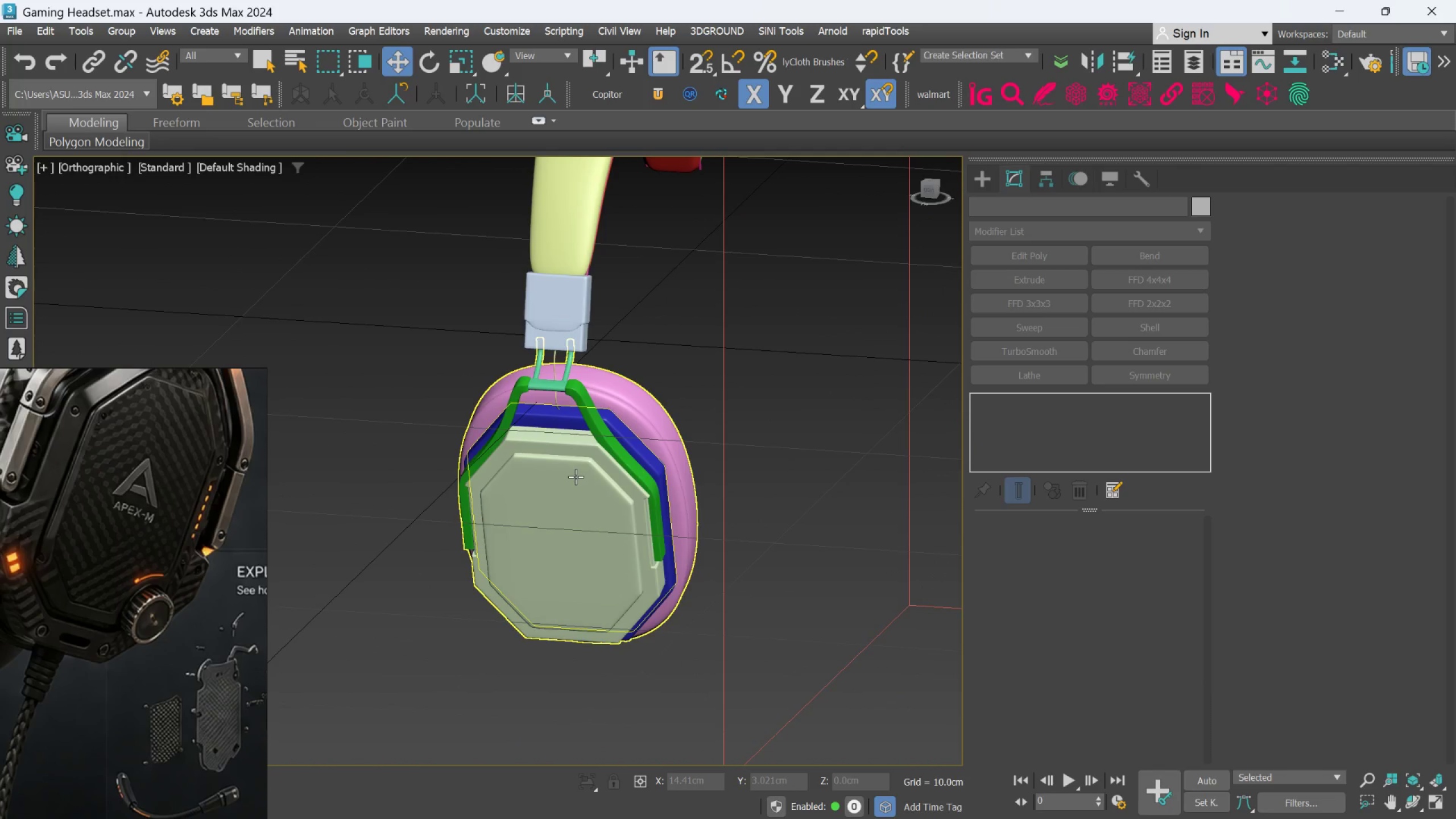 
left_click([576, 477])
 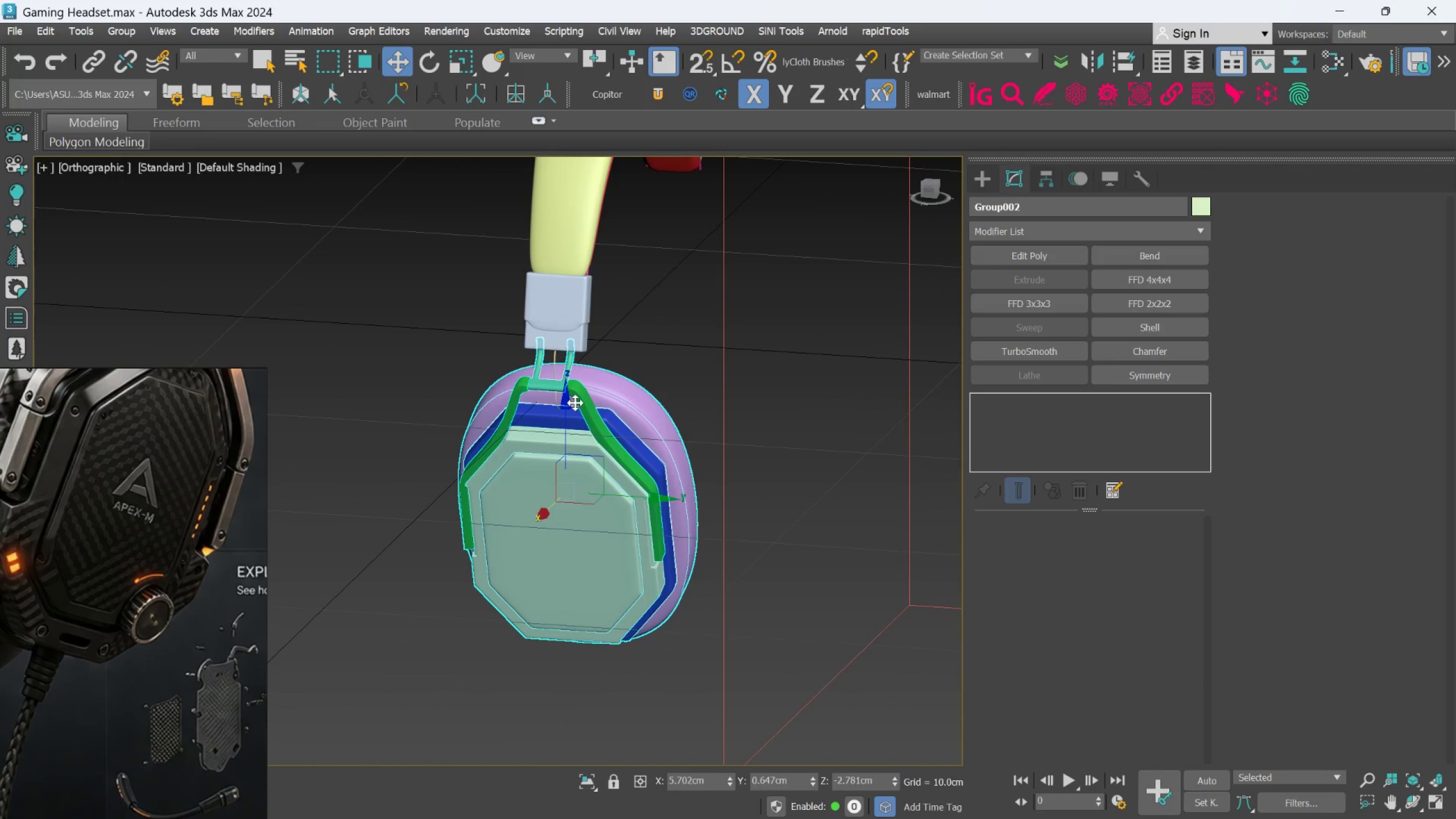 
scroll: coordinate [571, 389], scroll_direction: up, amount: 2.0
 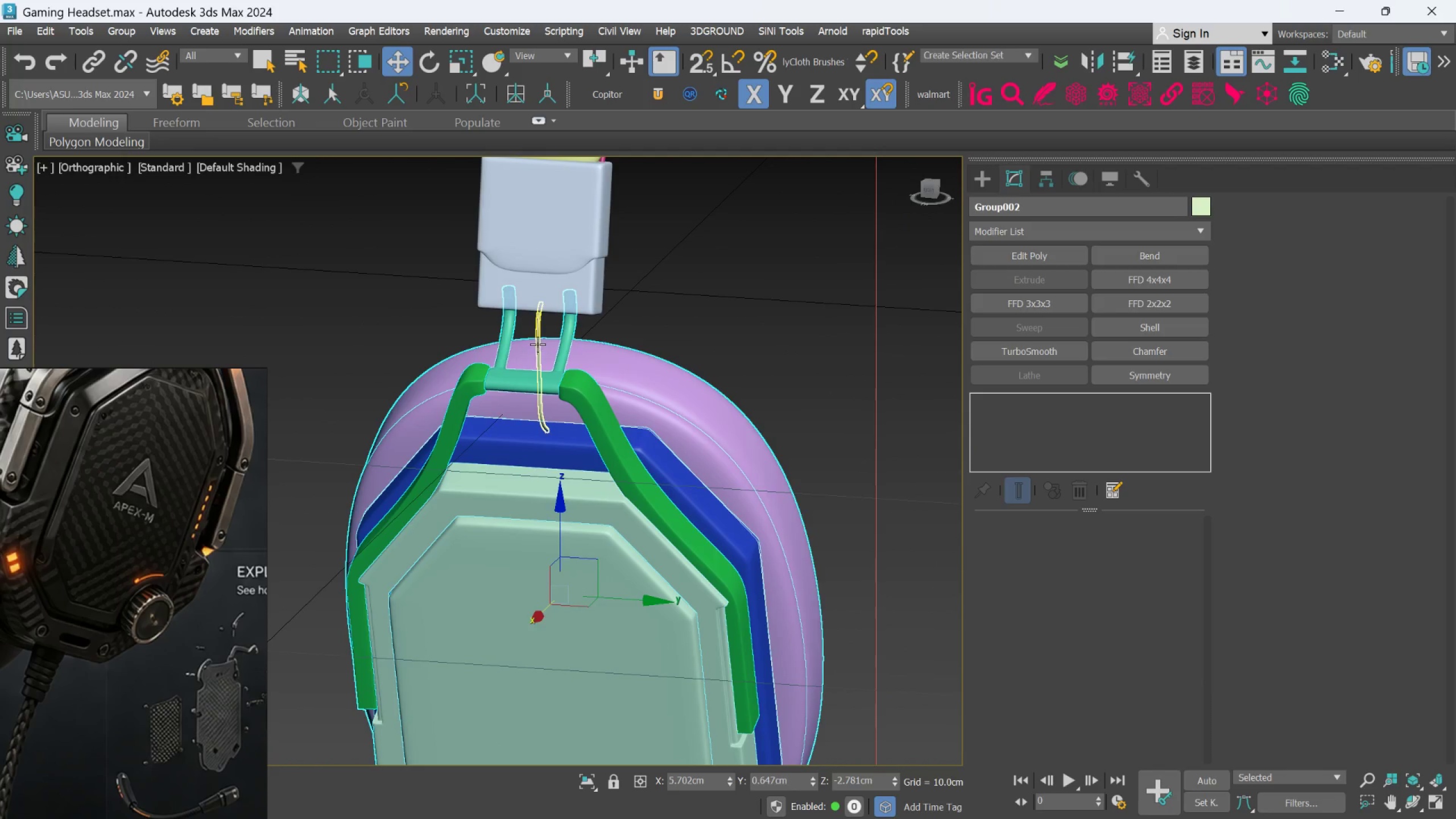 
left_click([537, 344])
 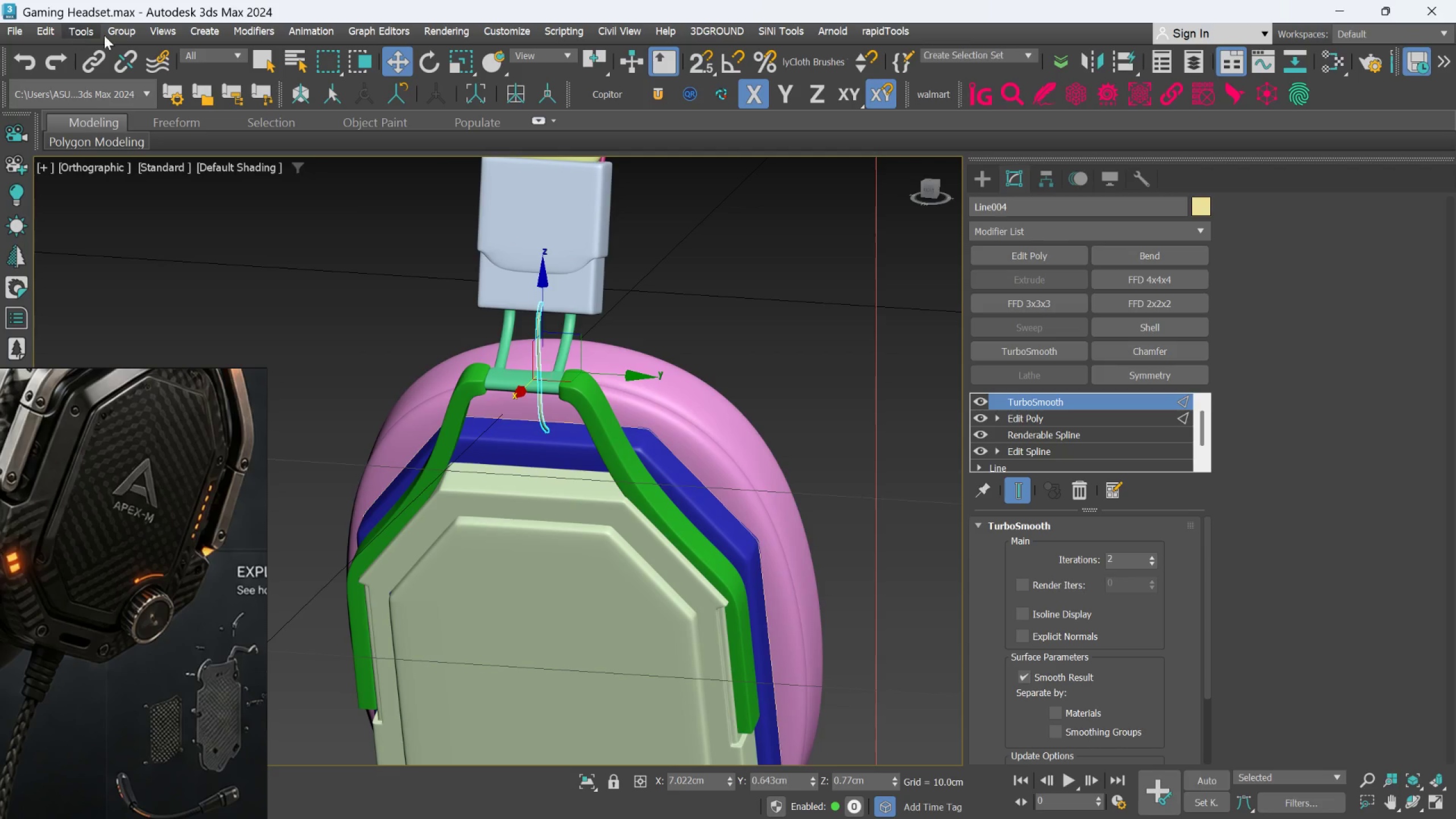 
left_click([130, 32])
 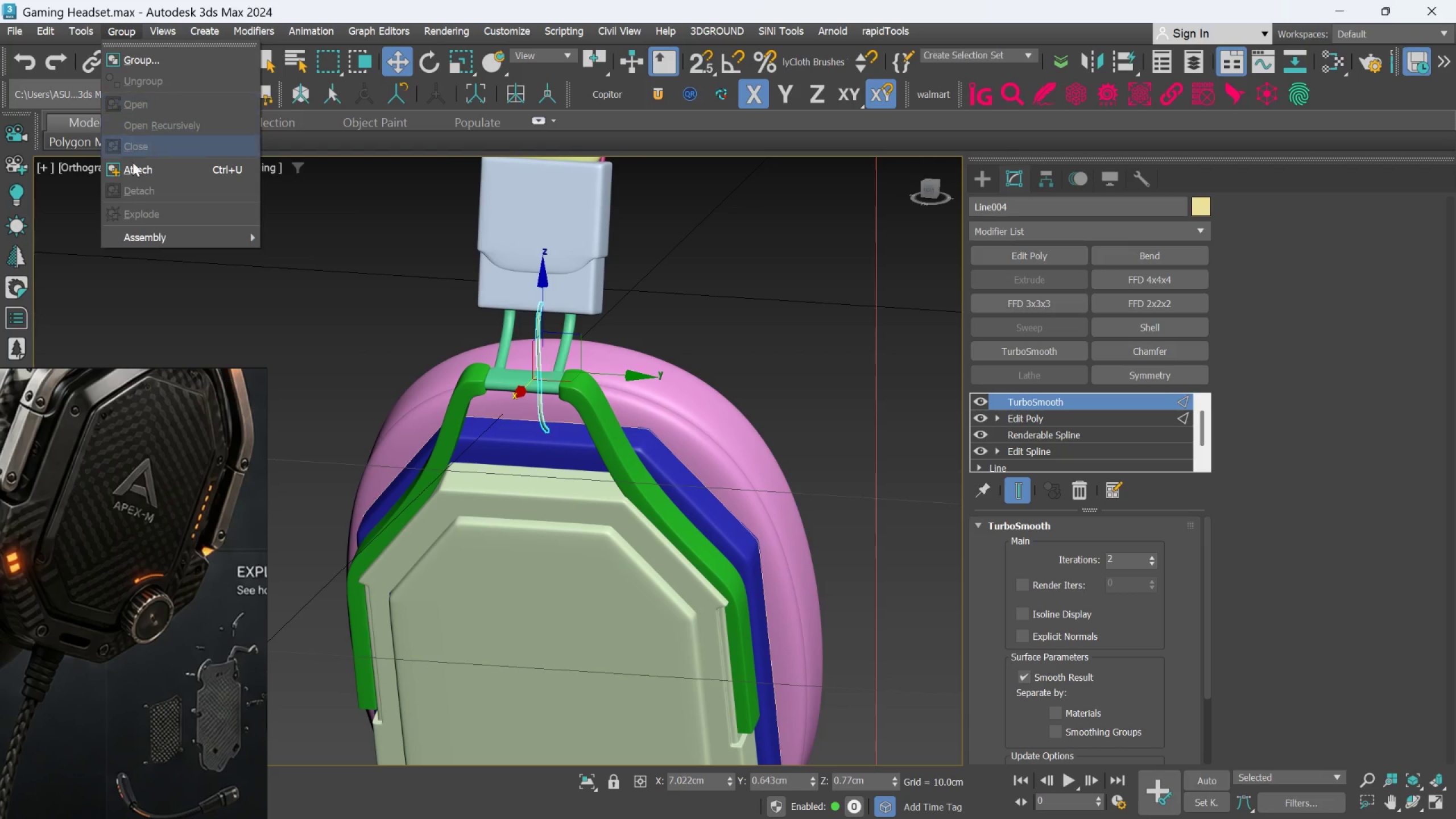 
left_click([133, 162])
 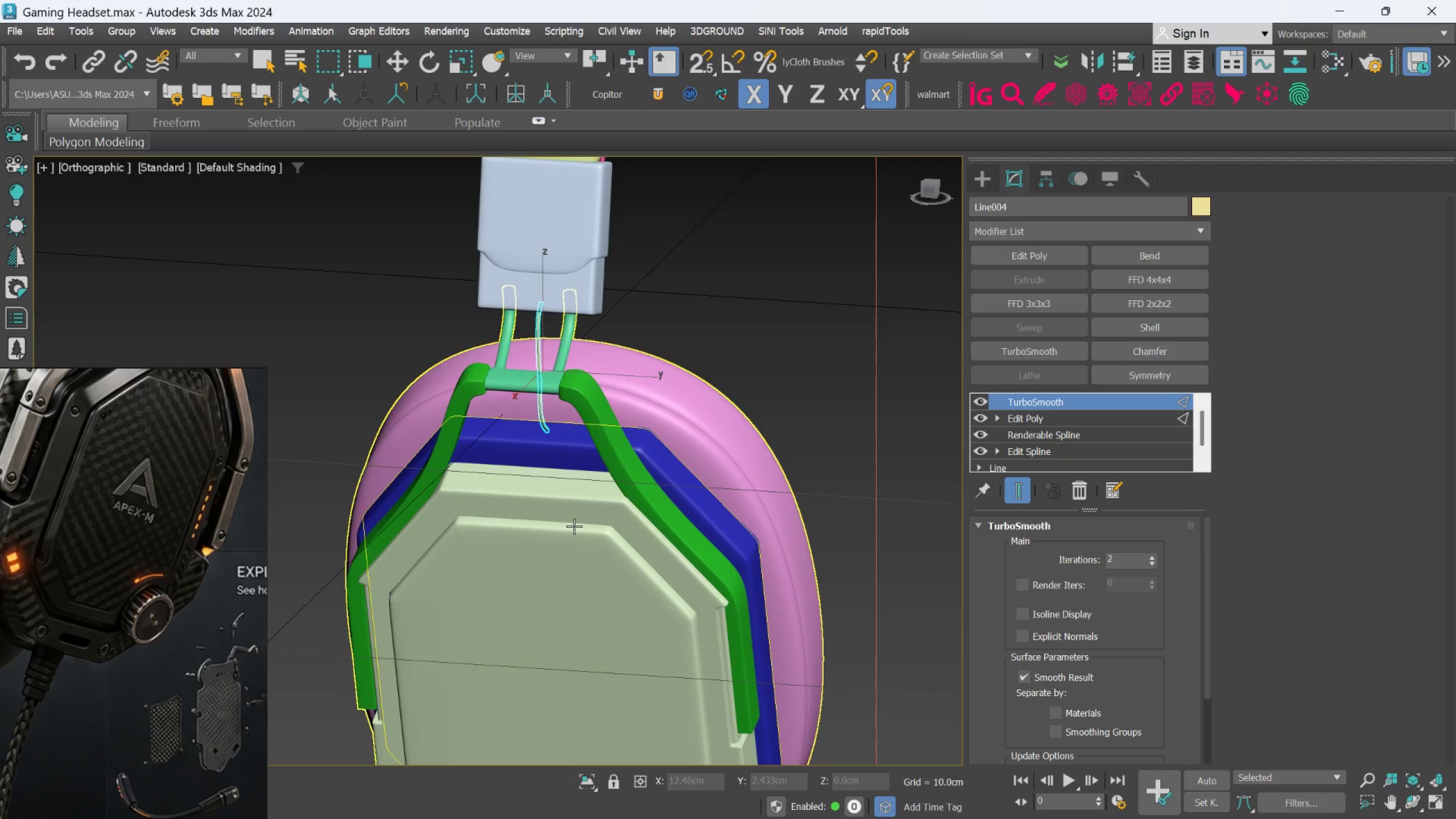 
left_click([574, 526])
 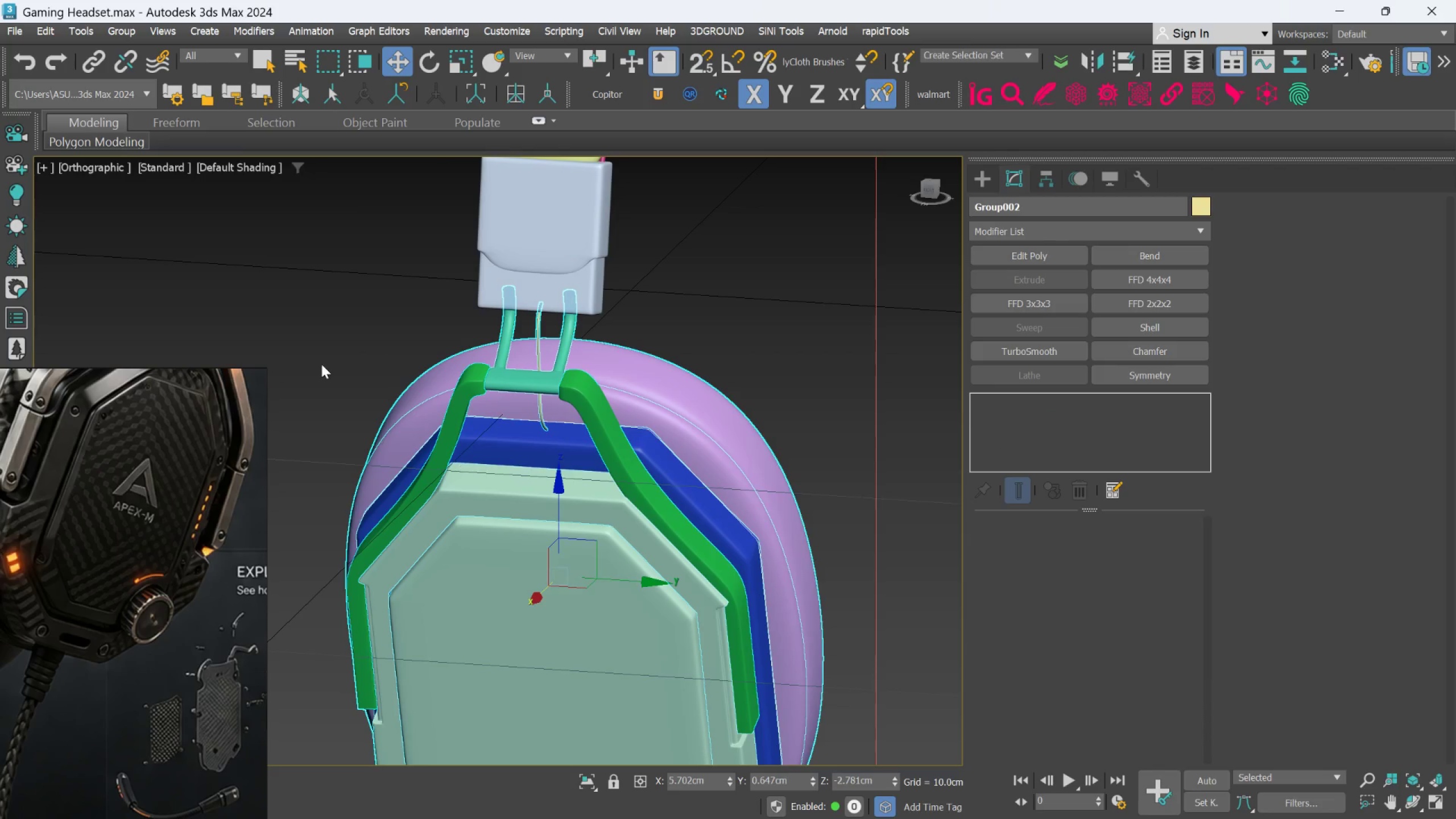 
left_click([313, 339])
 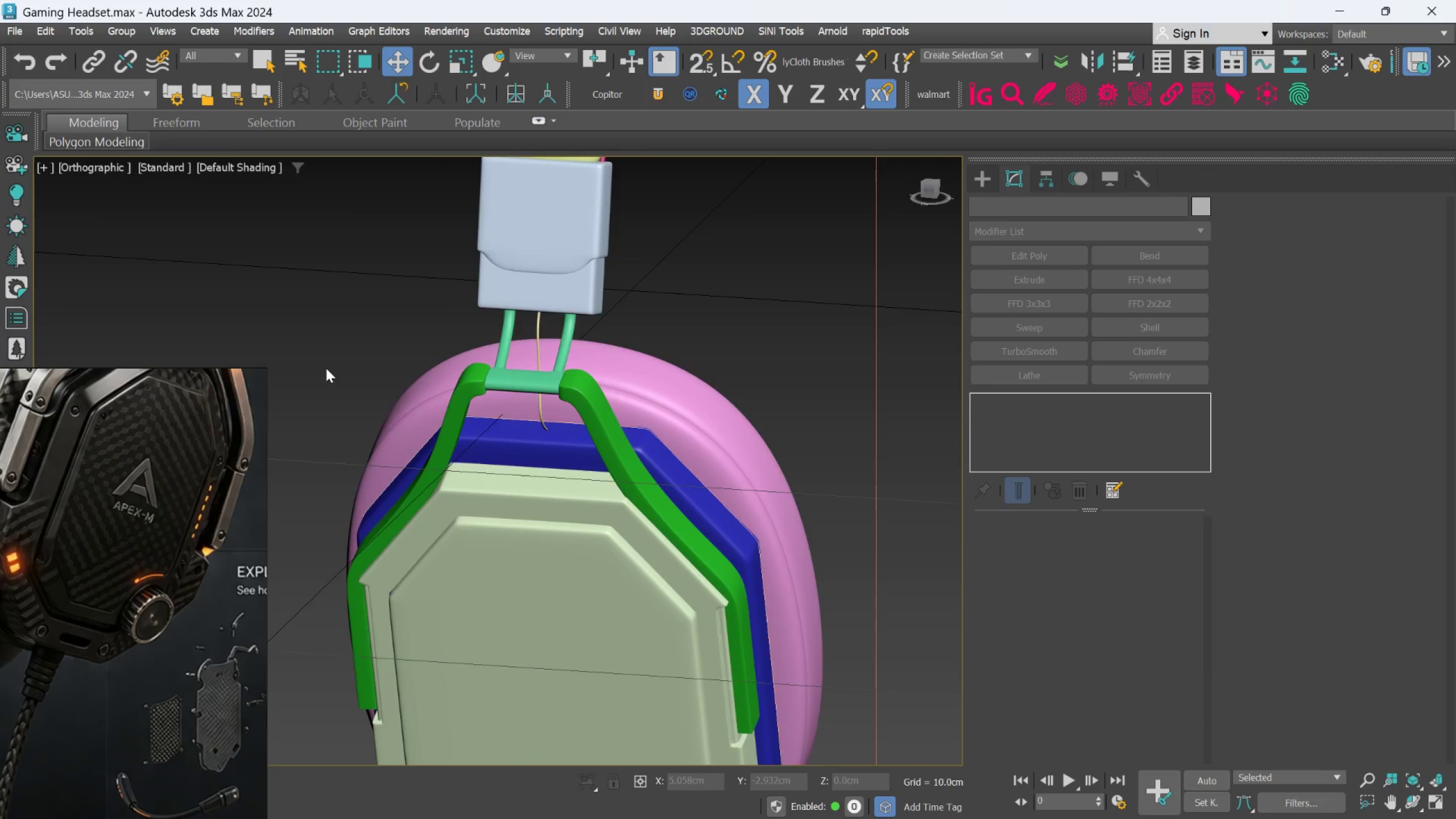 
scroll: coordinate [326, 368], scroll_direction: down, amount: 1.0
 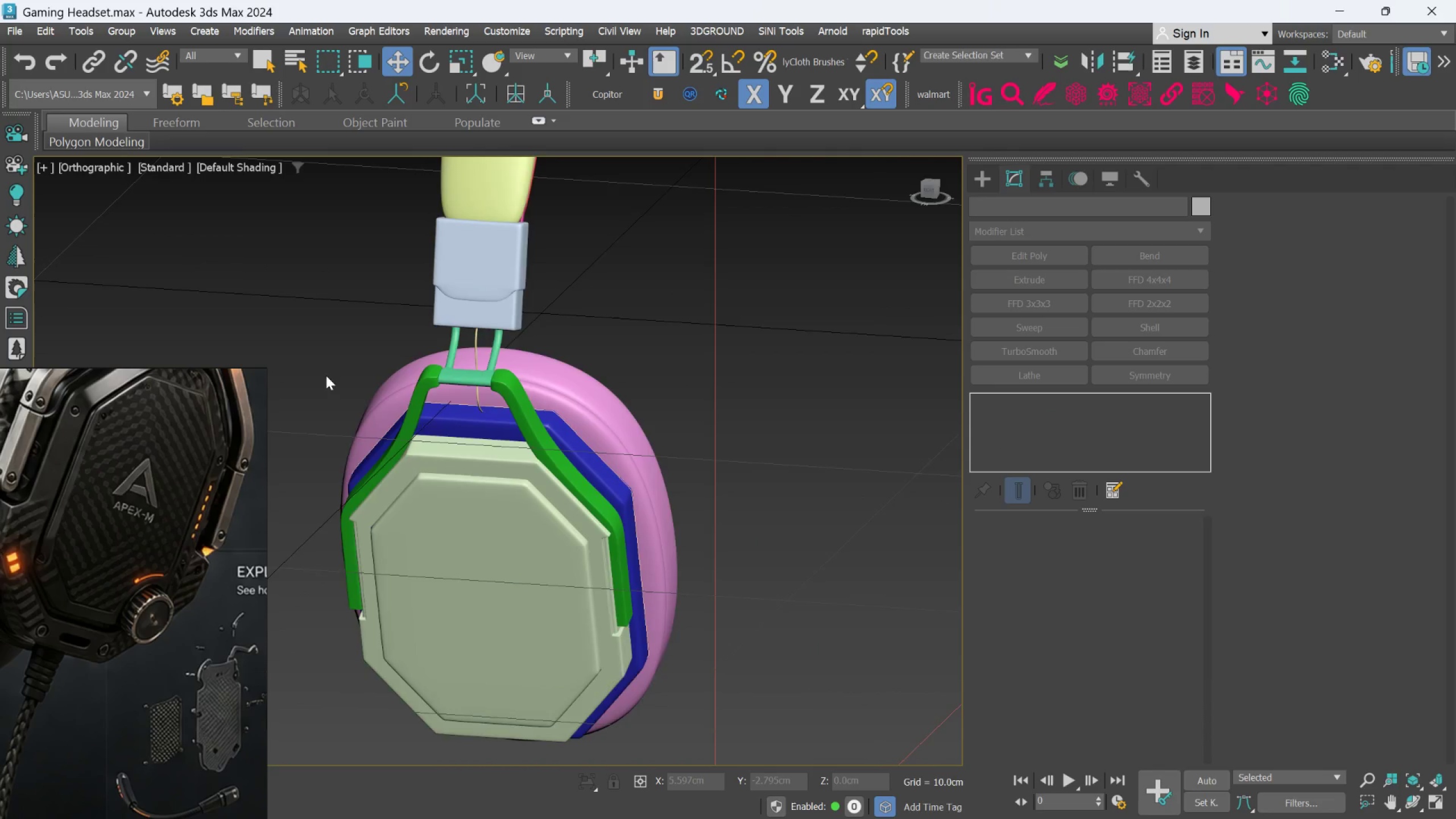 
hold_key(key=AltLeft, duration=0.81)
 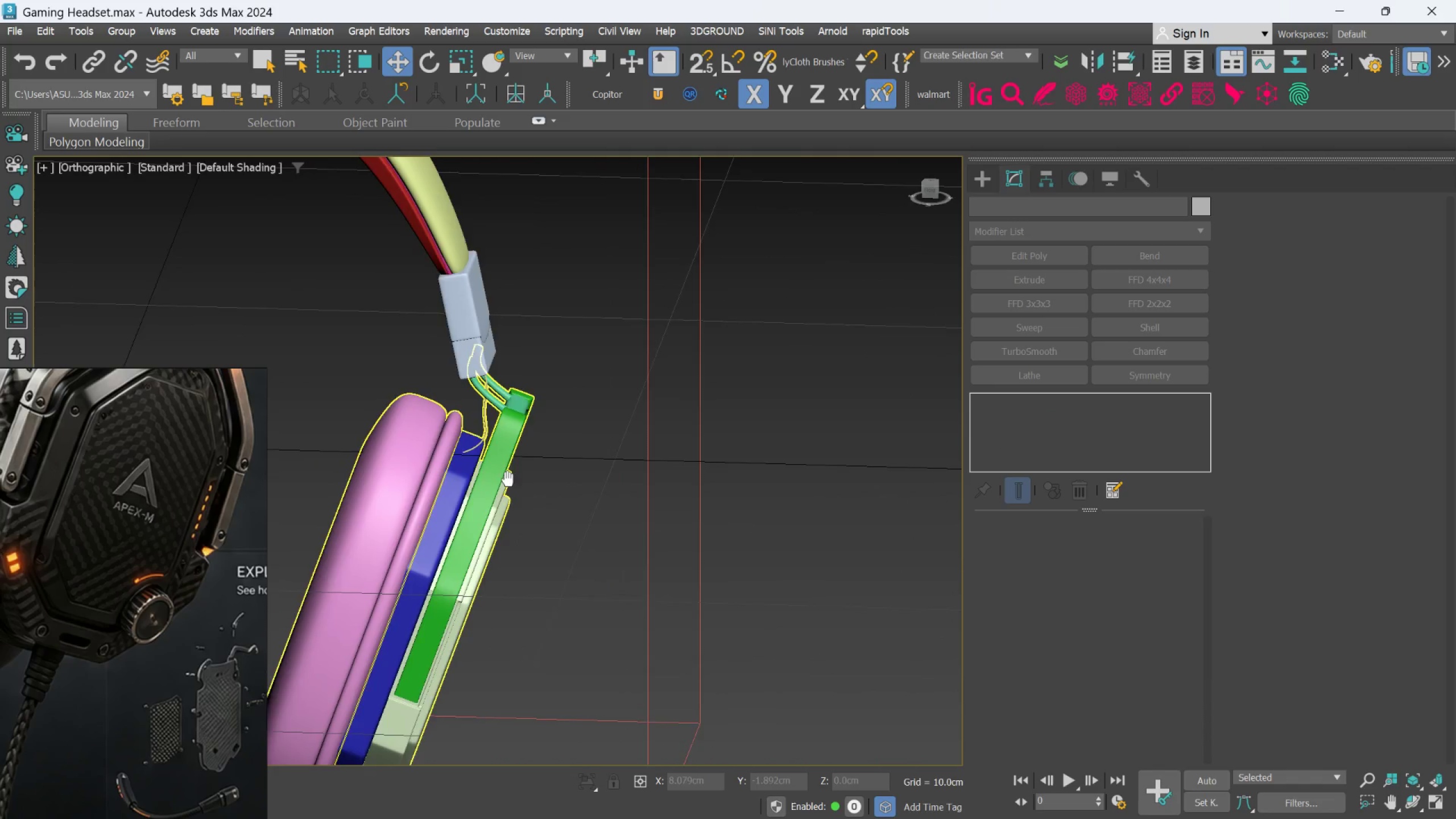 
scroll: coordinate [515, 458], scroll_direction: down, amount: 2.0
 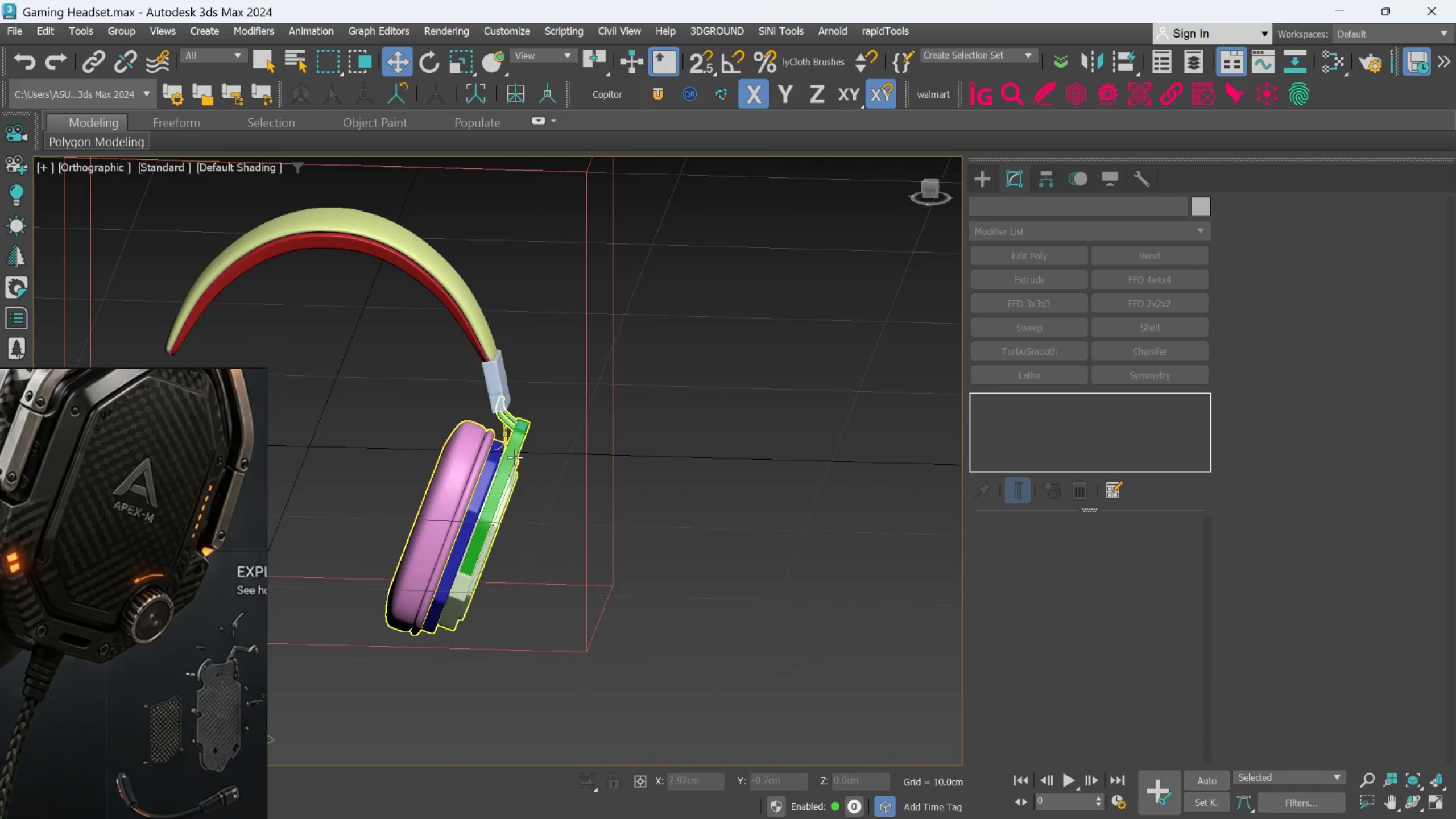 
hold_key(key=AltLeft, duration=0.58)
 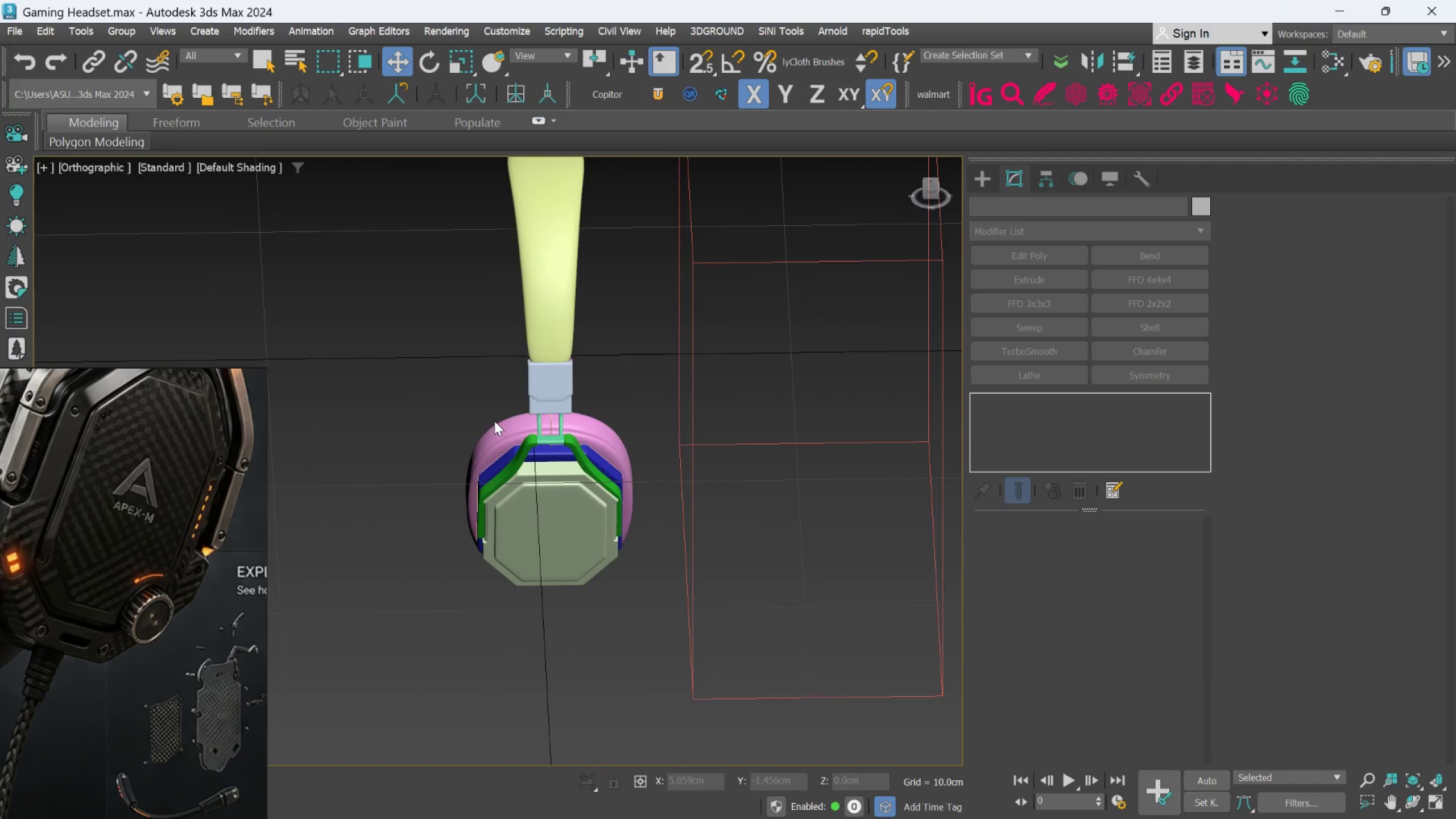 
hold_key(key=AltLeft, duration=0.34)
 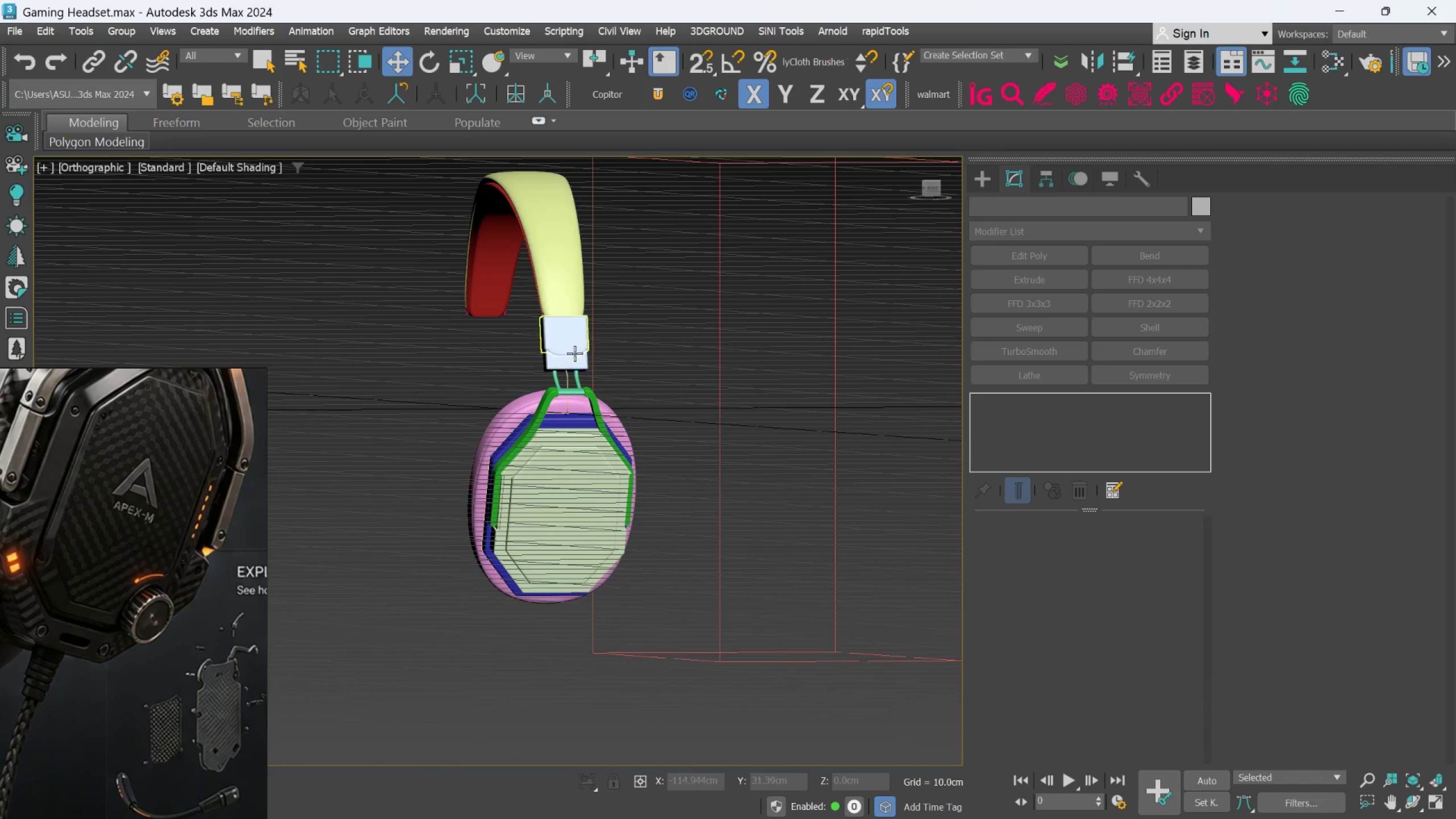 
scroll: coordinate [573, 350], scroll_direction: up, amount: 4.0
 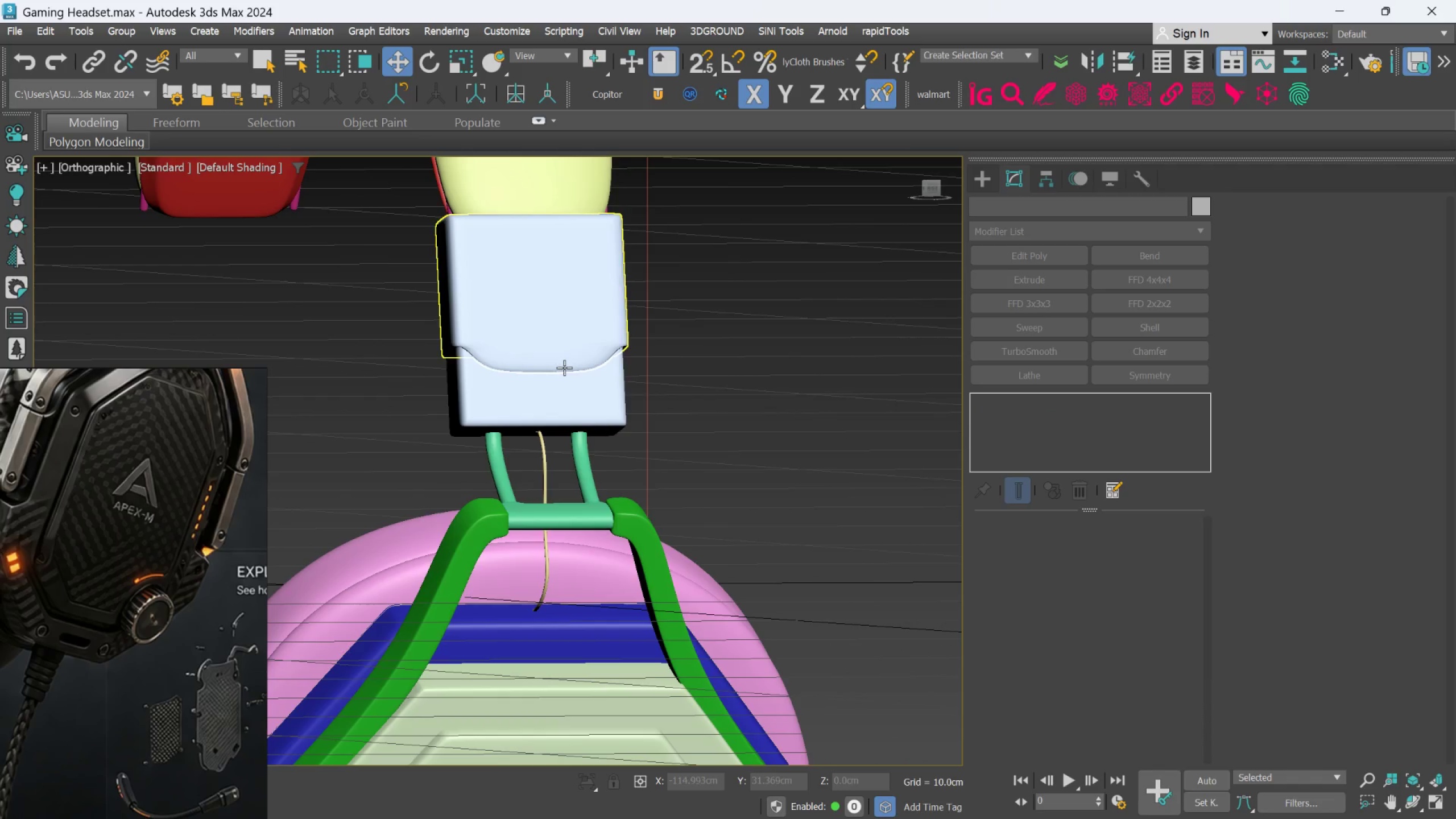 
hold_key(key=AltLeft, duration=0.62)
 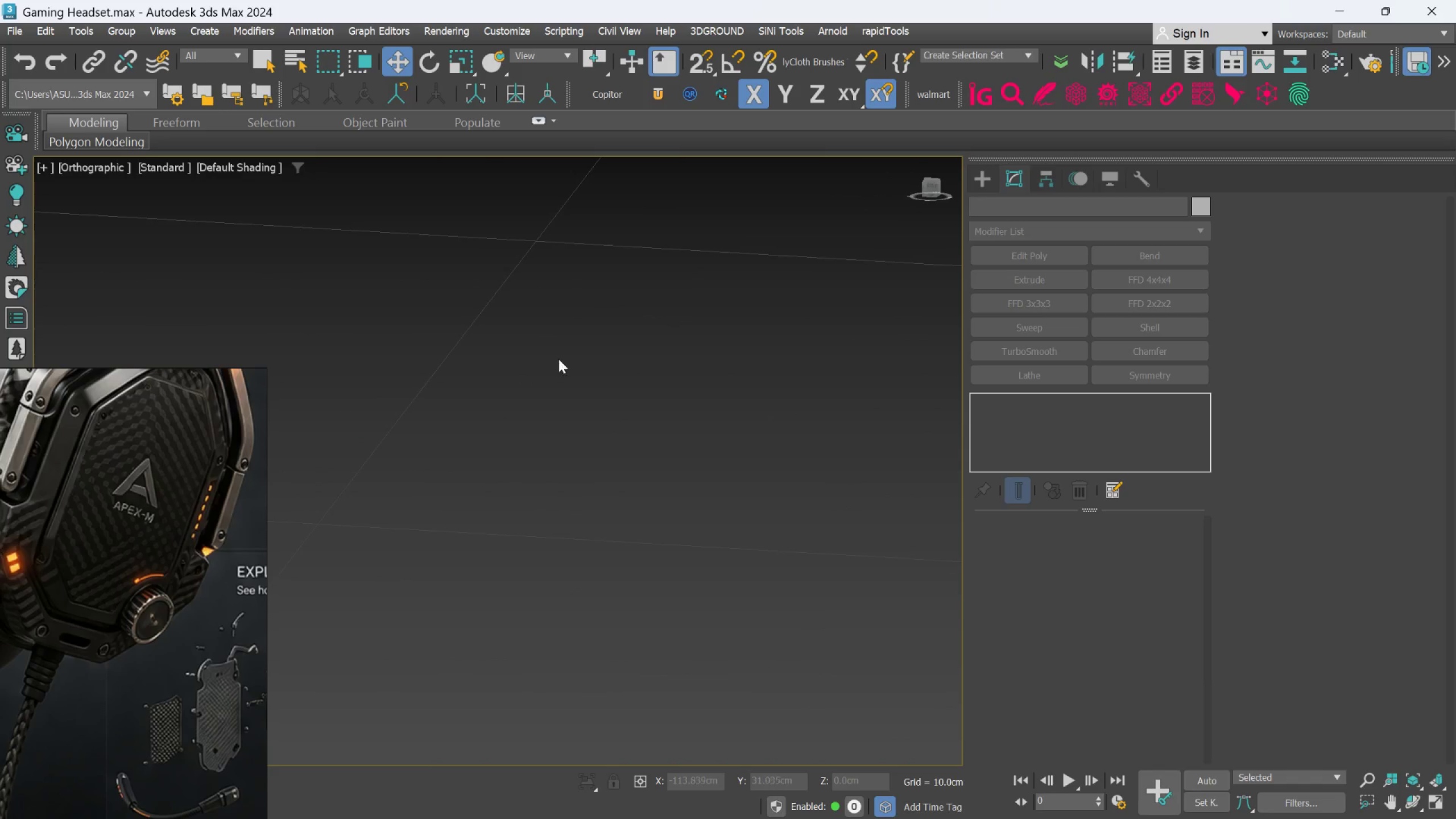 
scroll: coordinate [570, 385], scroll_direction: down, amount: 6.0
 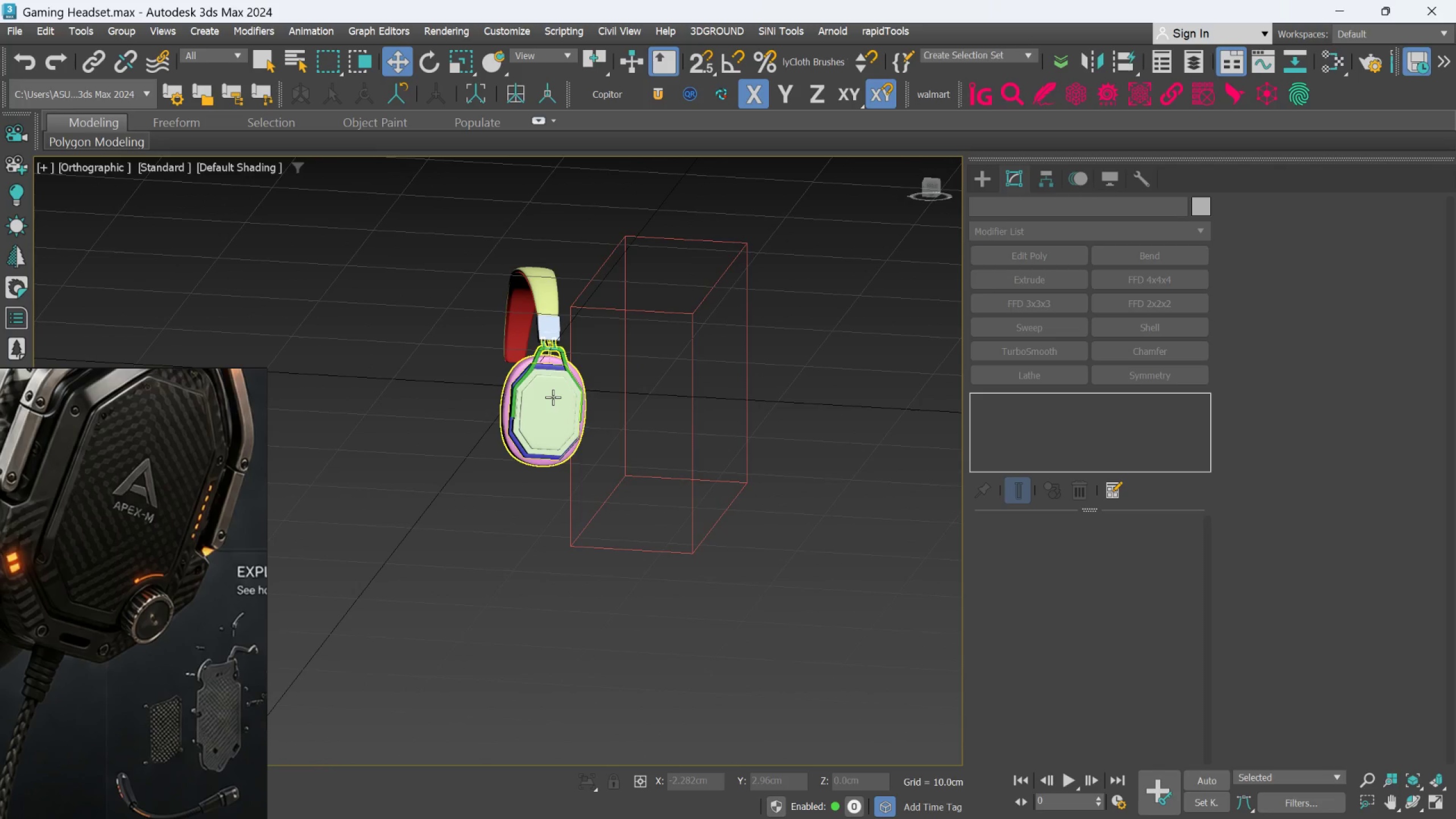 
left_click([553, 397])
 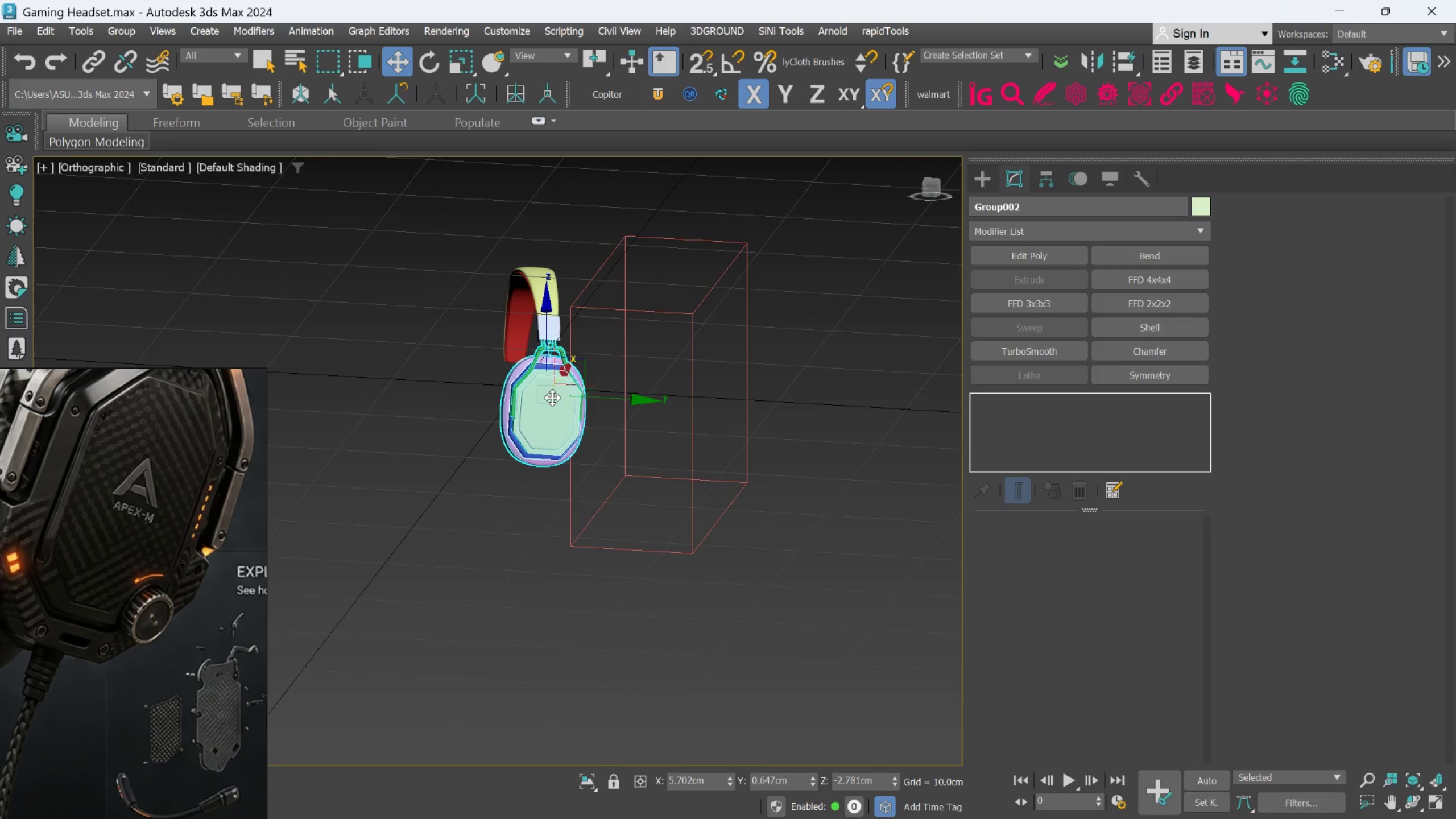 
hold_key(key=AltLeft, duration=0.48)
 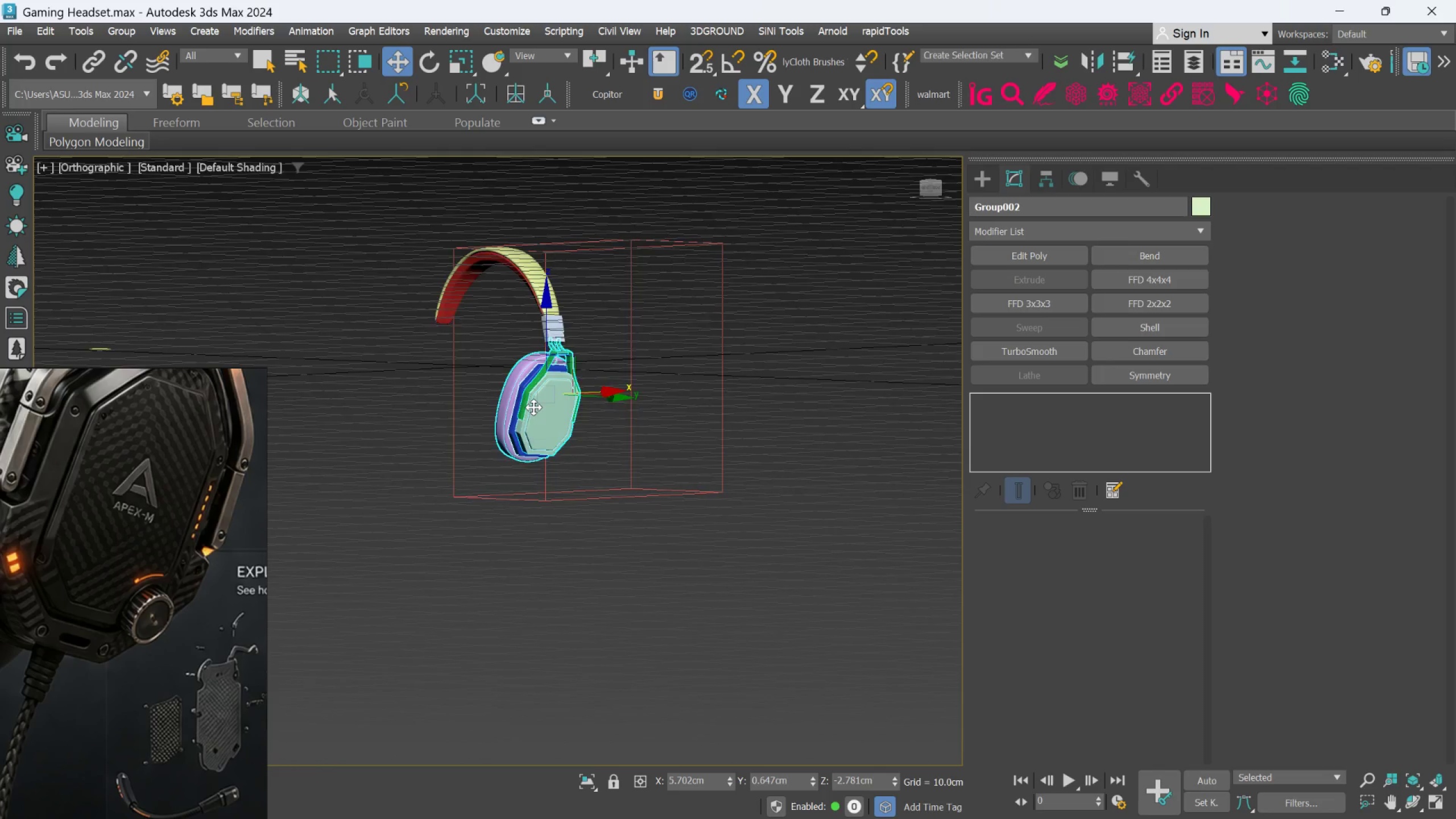 
scroll: coordinate [533, 407], scroll_direction: up, amount: 5.0
 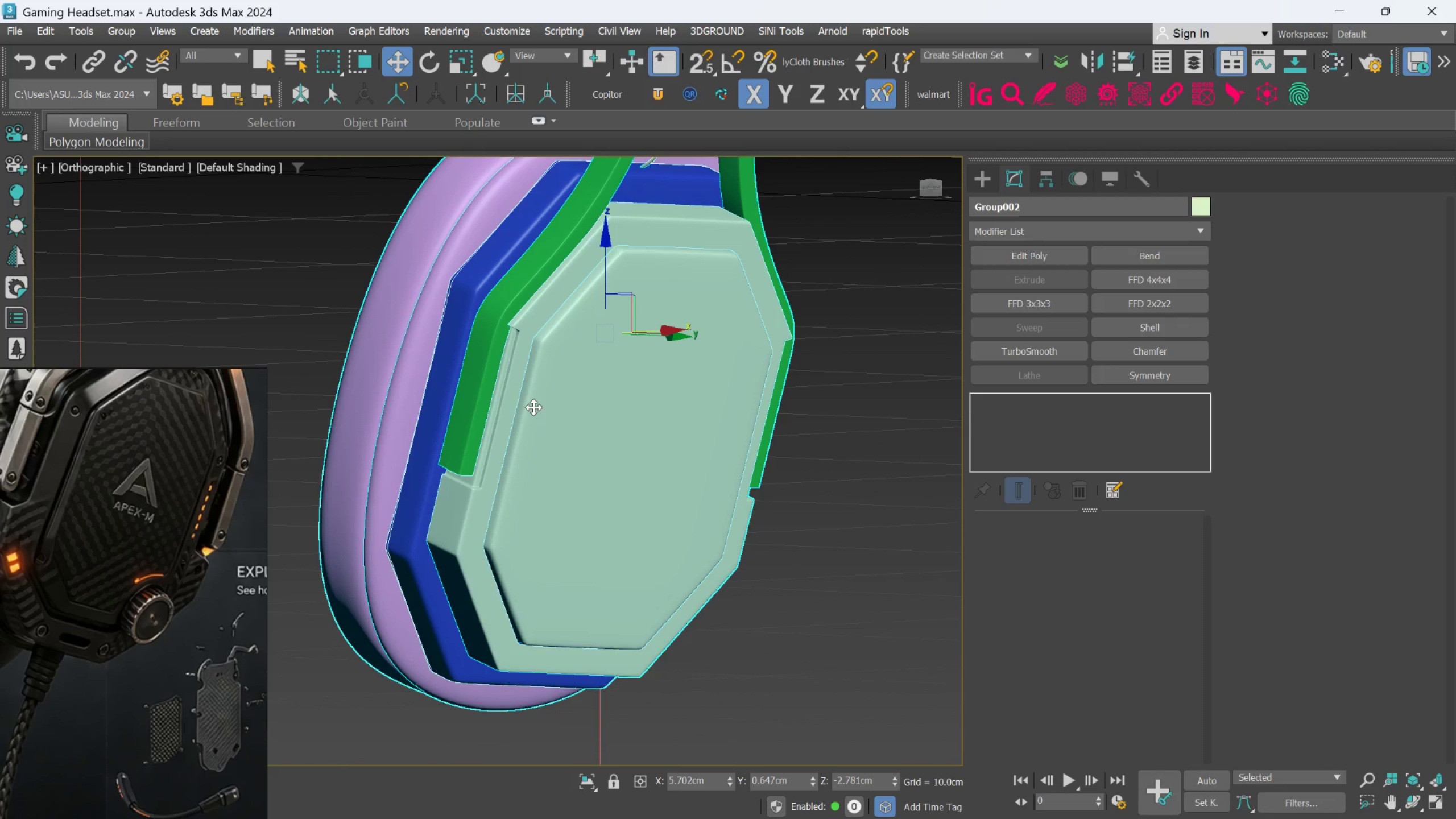 
hold_key(key=AltLeft, duration=1.38)
 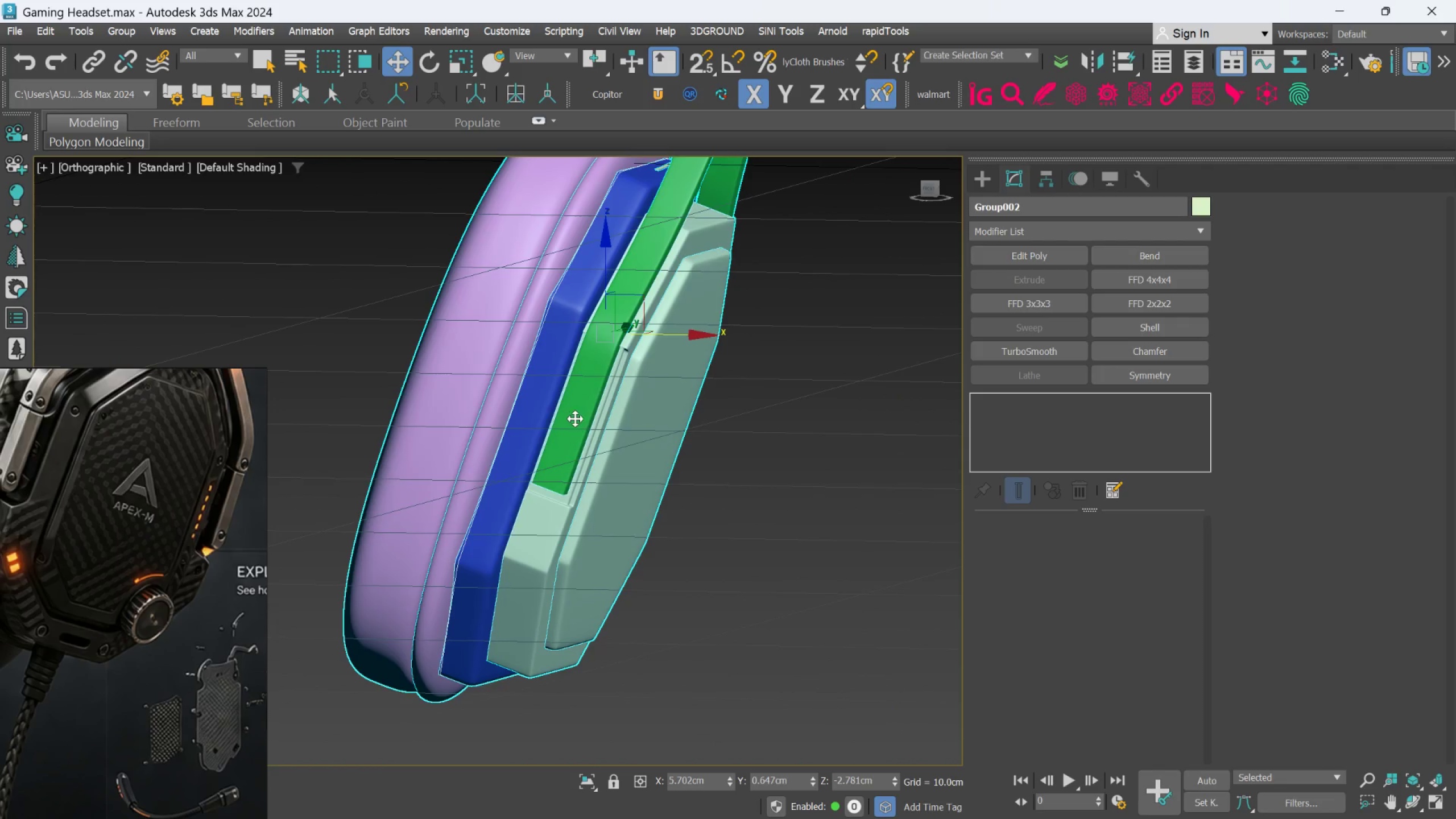 
scroll: coordinate [576, 423], scroll_direction: down, amount: 2.0
 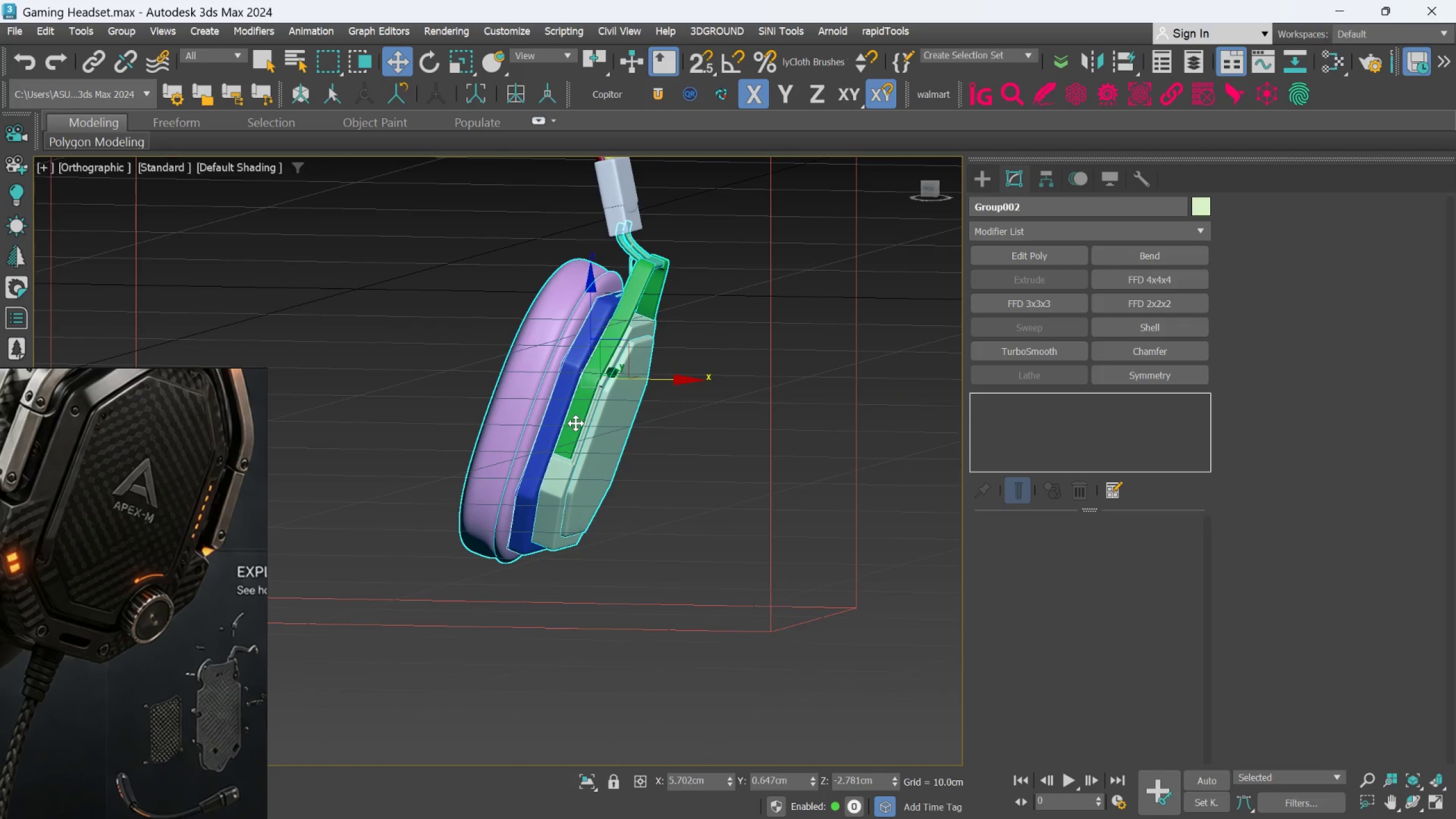 
hold_key(key=AltLeft, duration=0.48)
 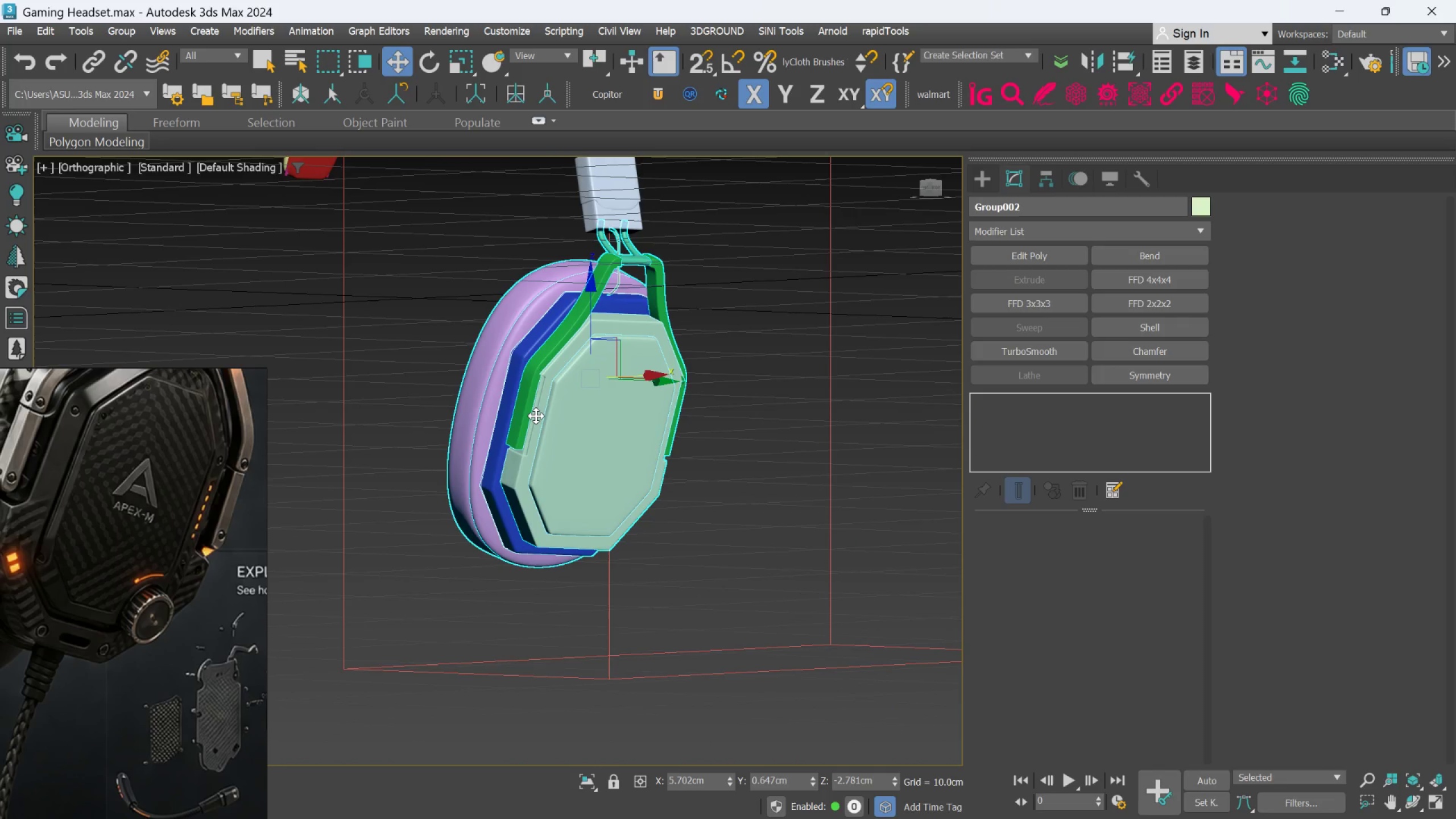 
key(Control+S)
 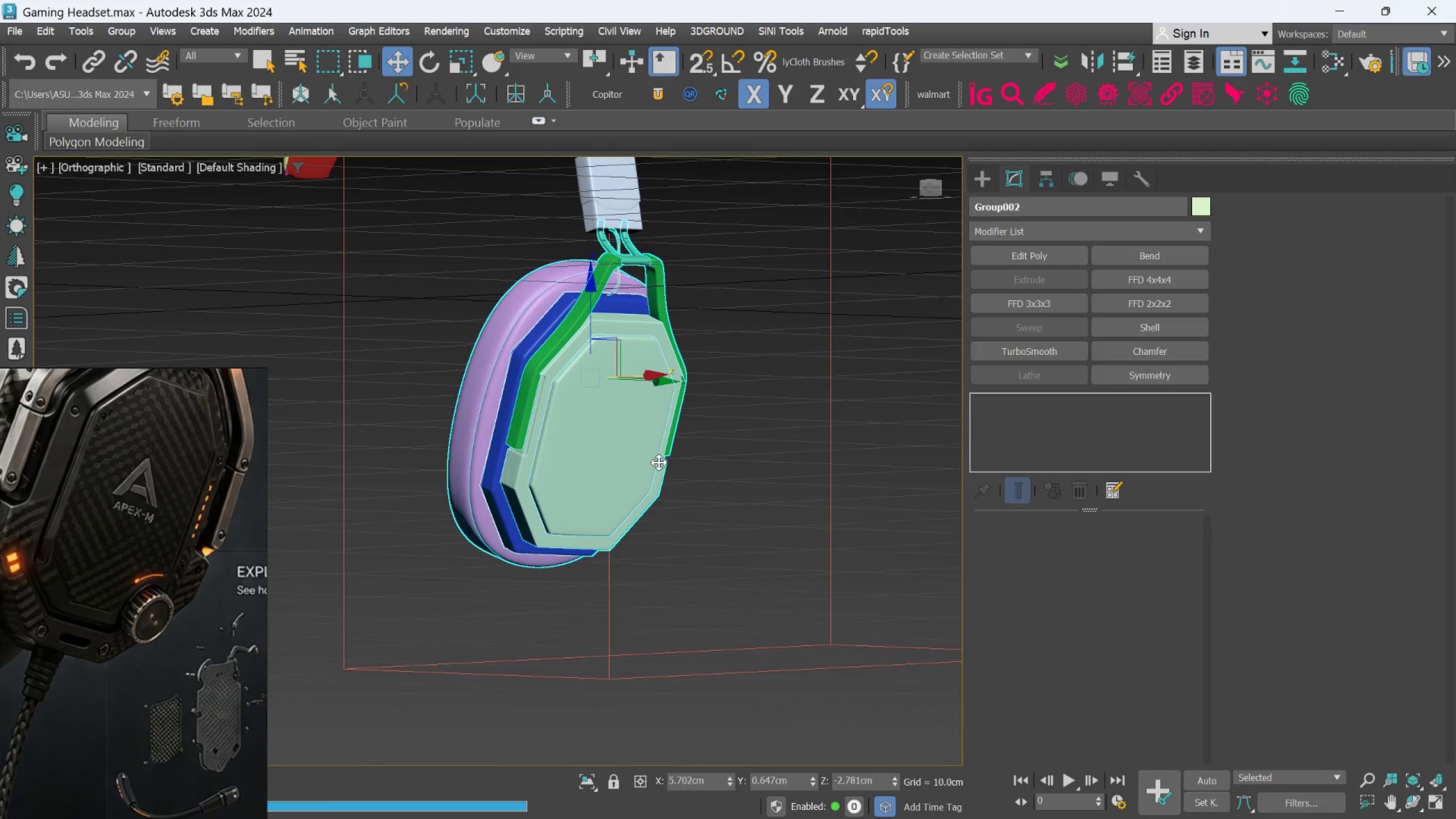 
scroll: coordinate [668, 554], scroll_direction: down, amount: 5.0
 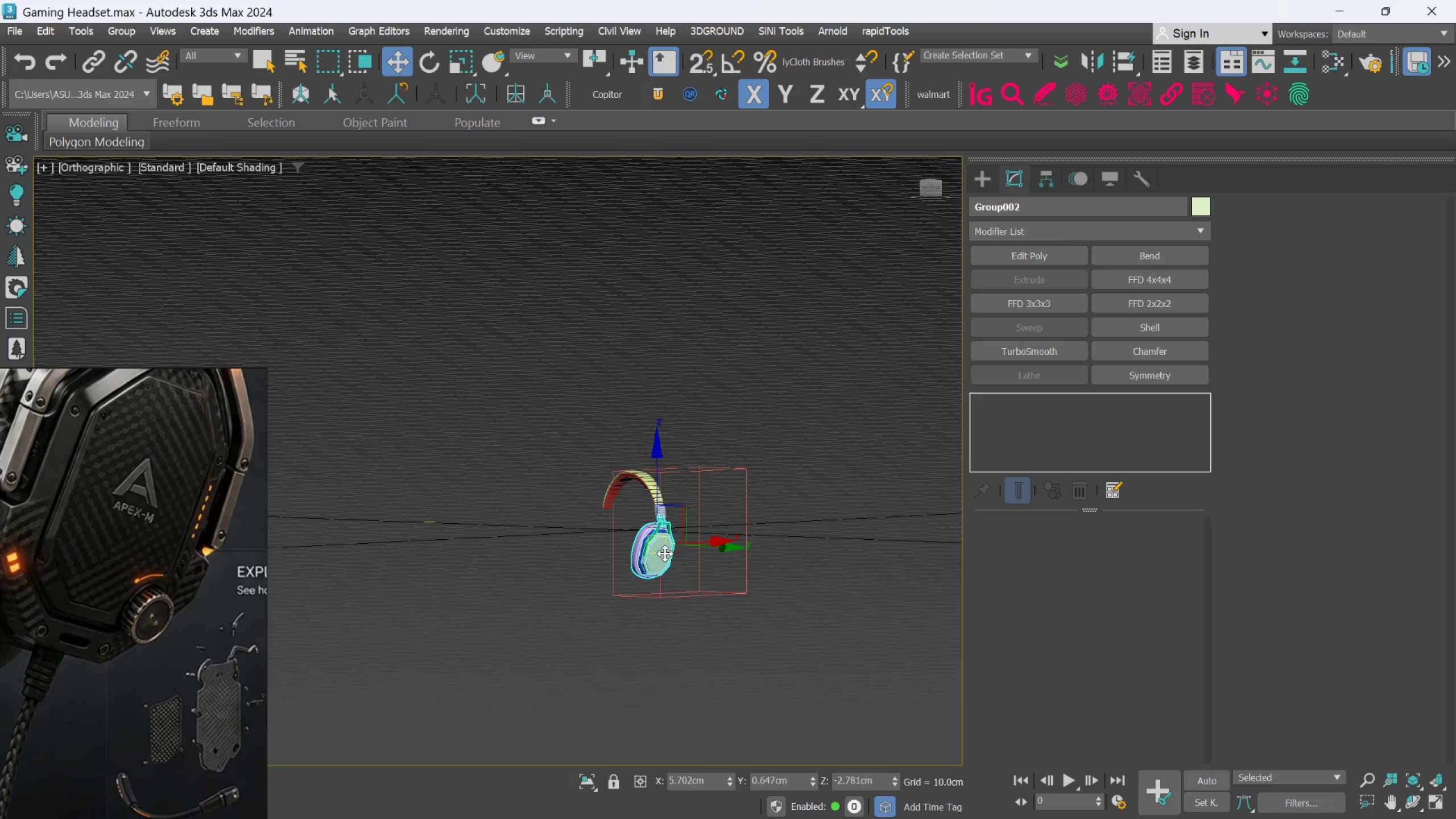 
scroll: coordinate [647, 543], scroll_direction: up, amount: 6.0
 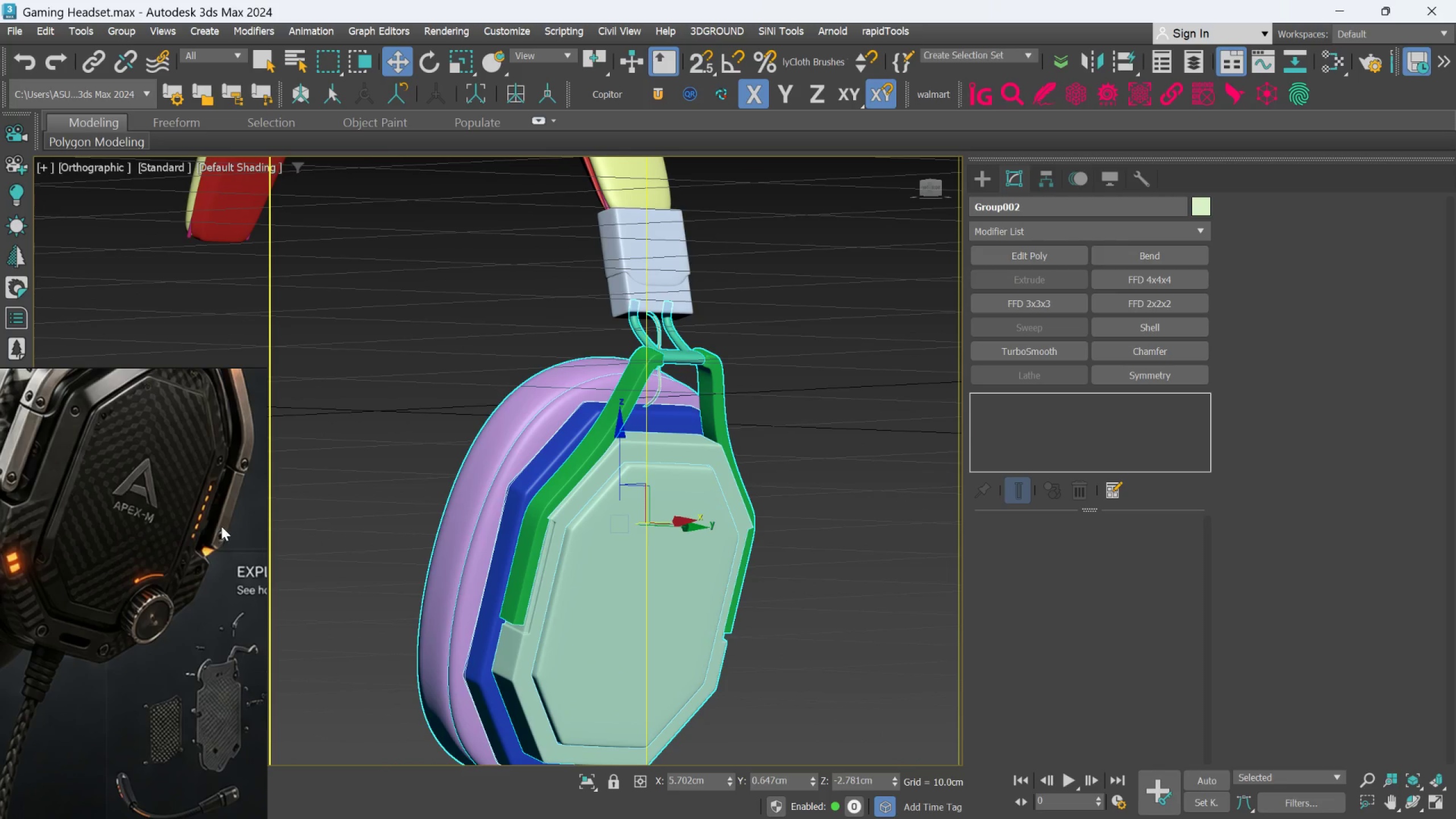 
scroll: coordinate [169, 522], scroll_direction: down, amount: 3.0
 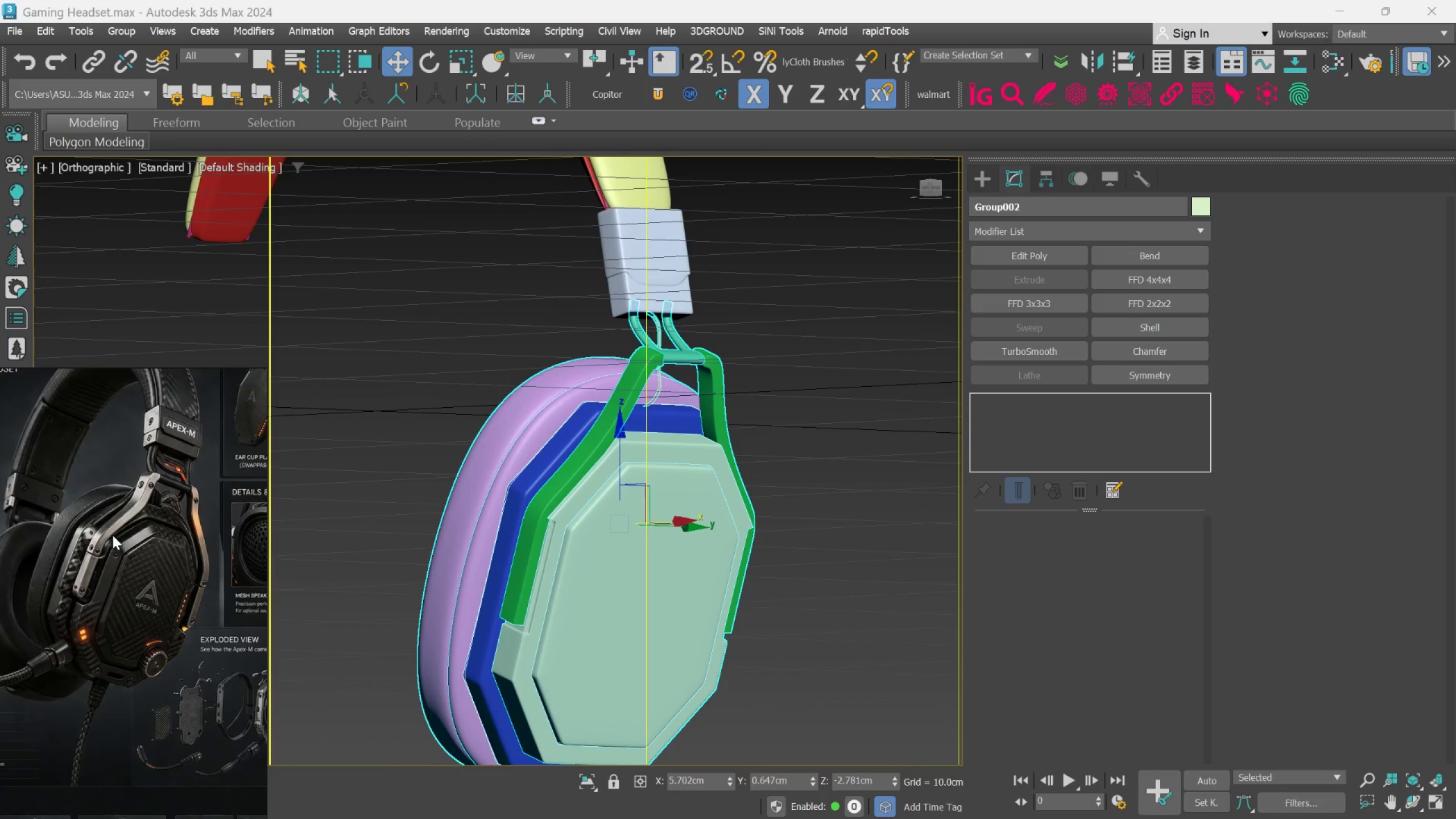 
scroll: coordinate [46, 562], scroll_direction: up, amount: 4.0
 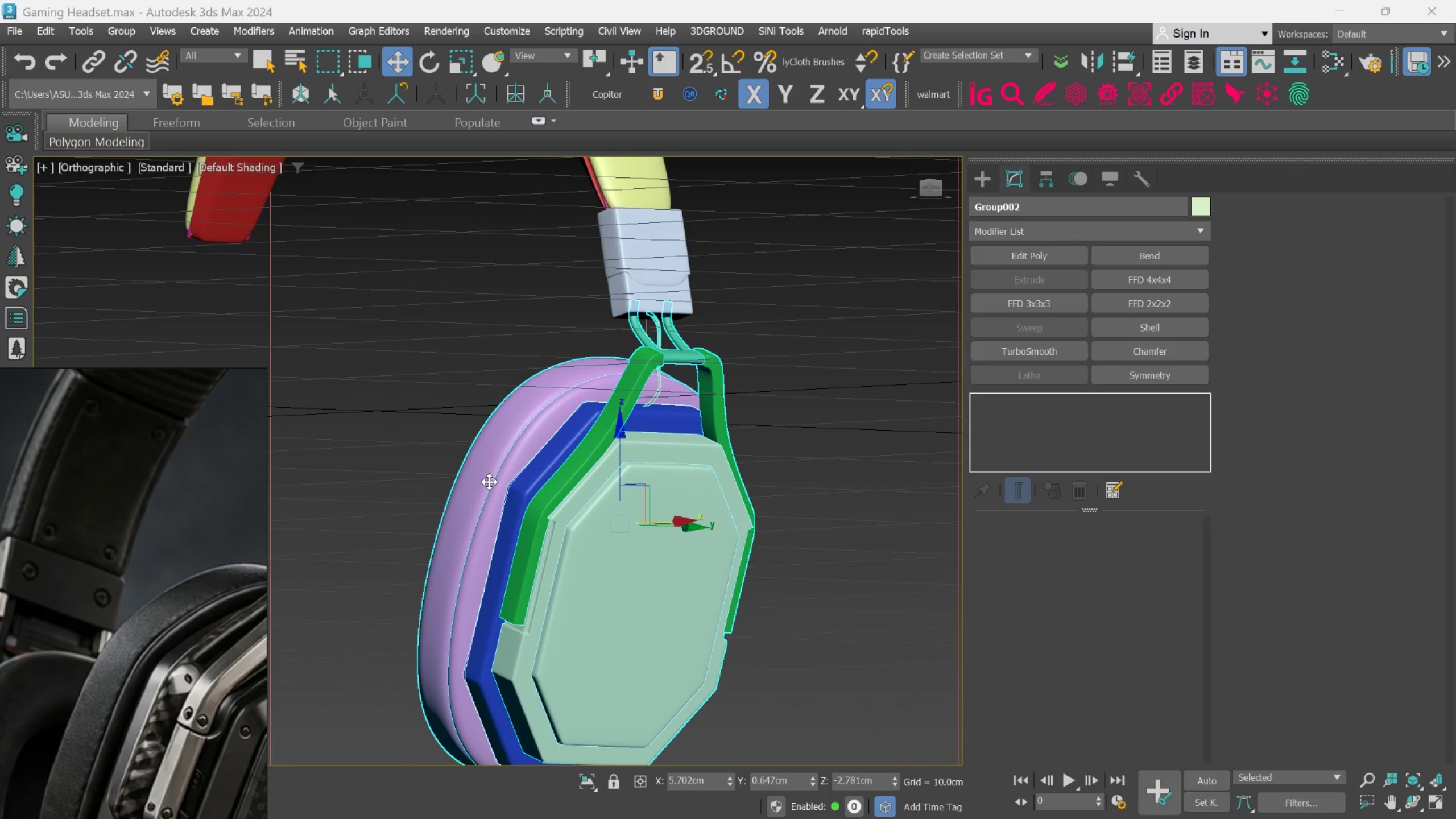 
wait(5.34)
 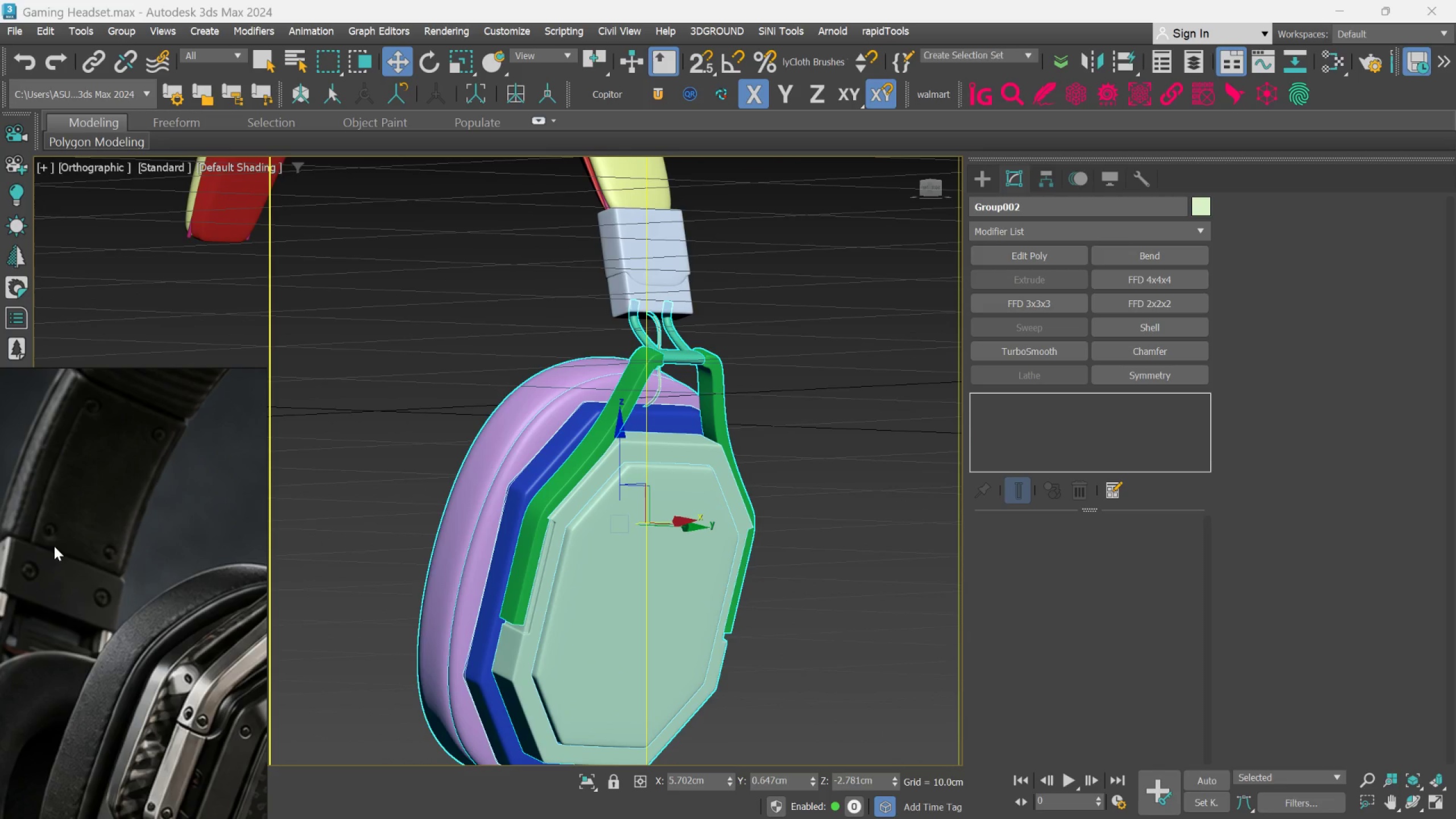 
scroll: coordinate [558, 262], scroll_direction: up, amount: 4.0
 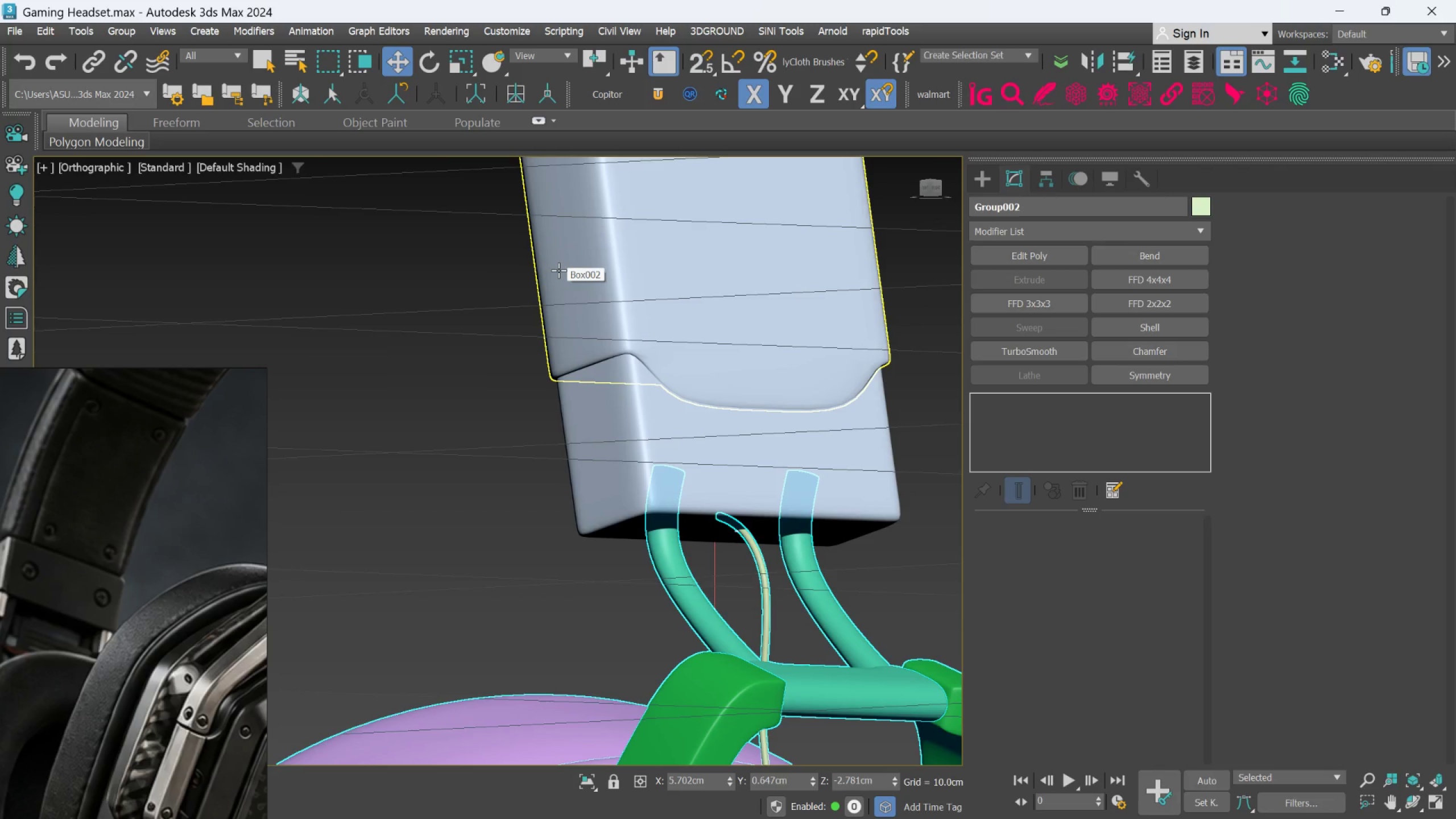 
wait(17.39)
 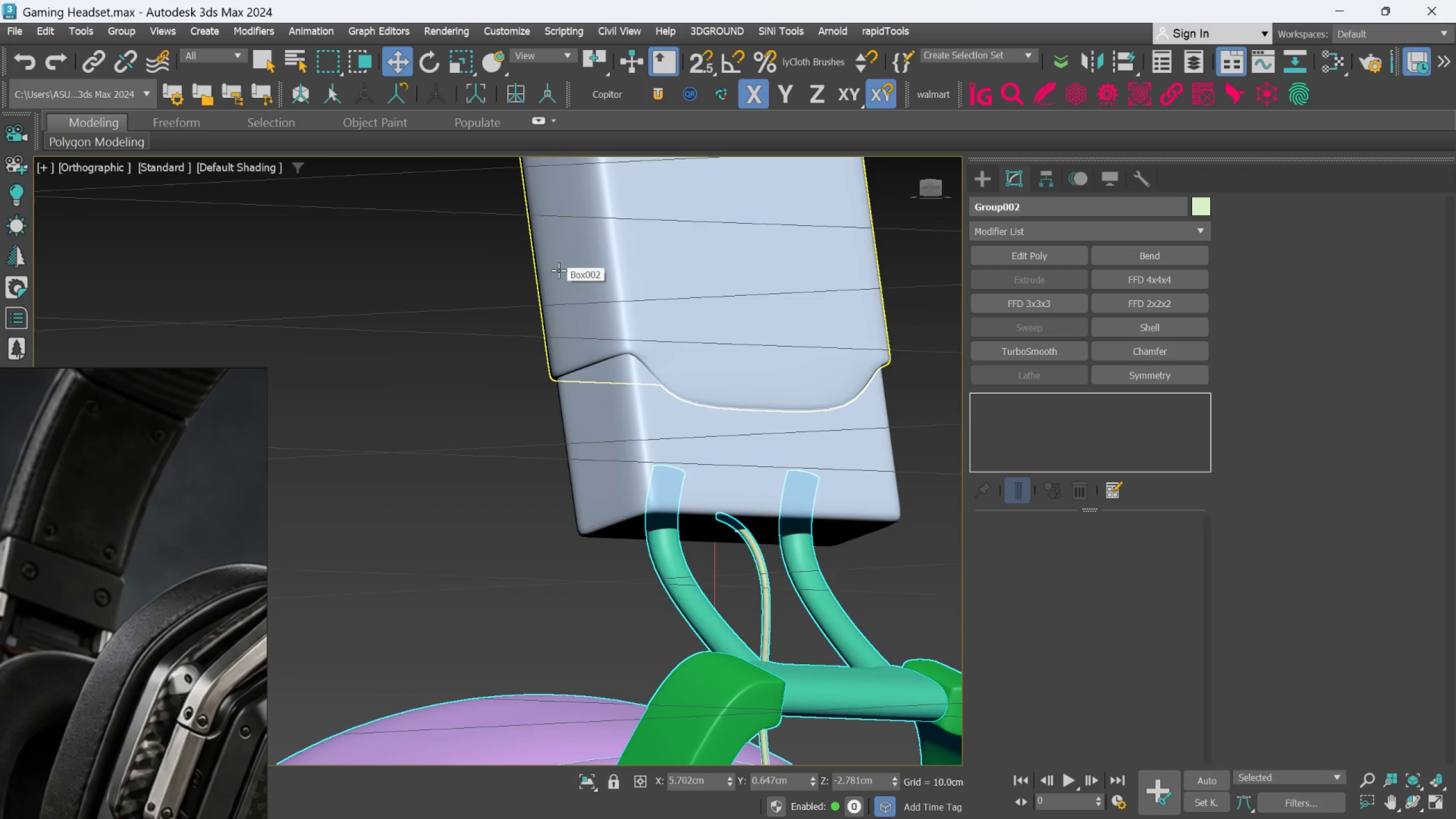 
scroll: coordinate [538, 398], scroll_direction: down, amount: 5.0
 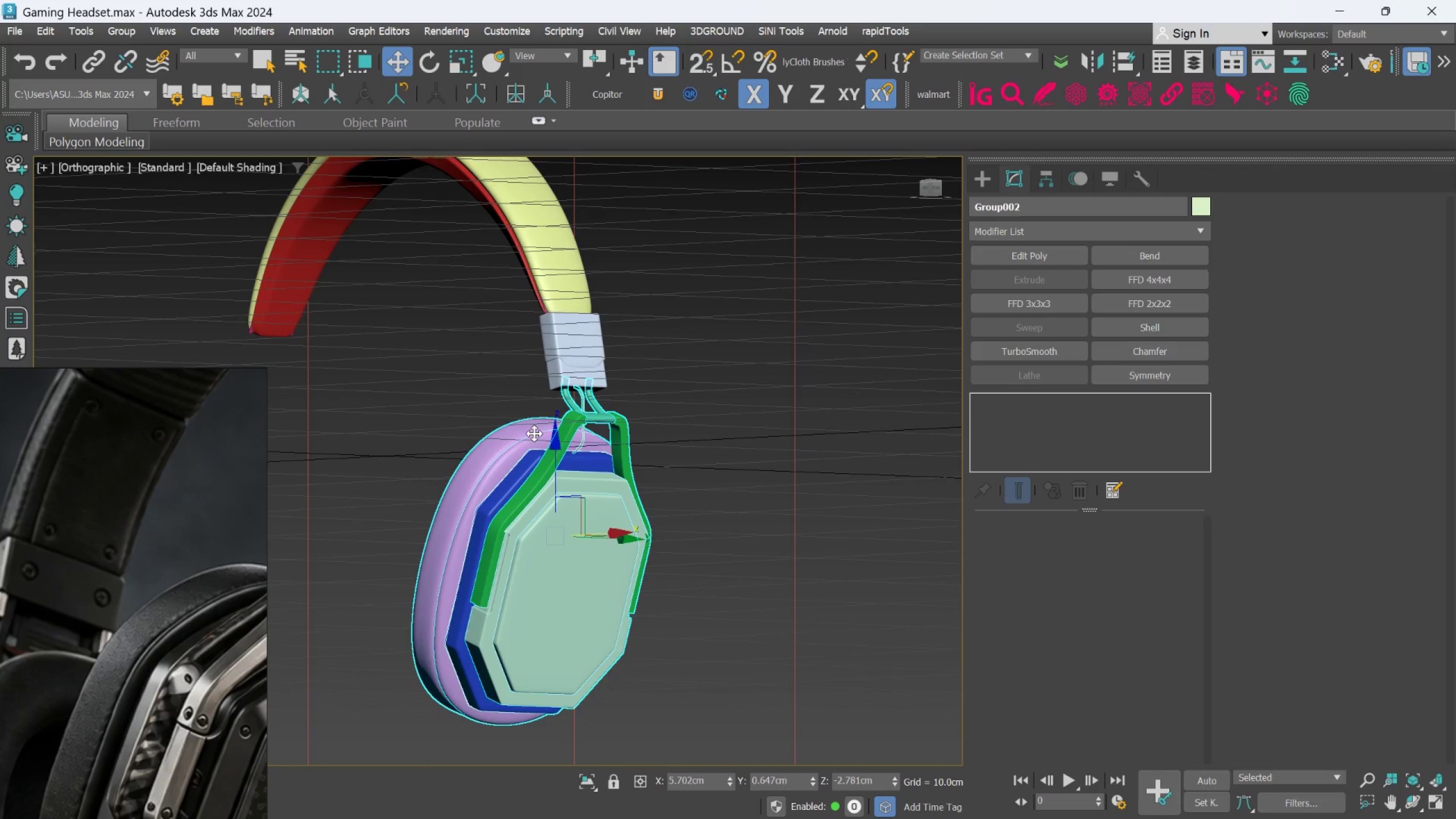 
hold_key(key=AltLeft, duration=0.83)
 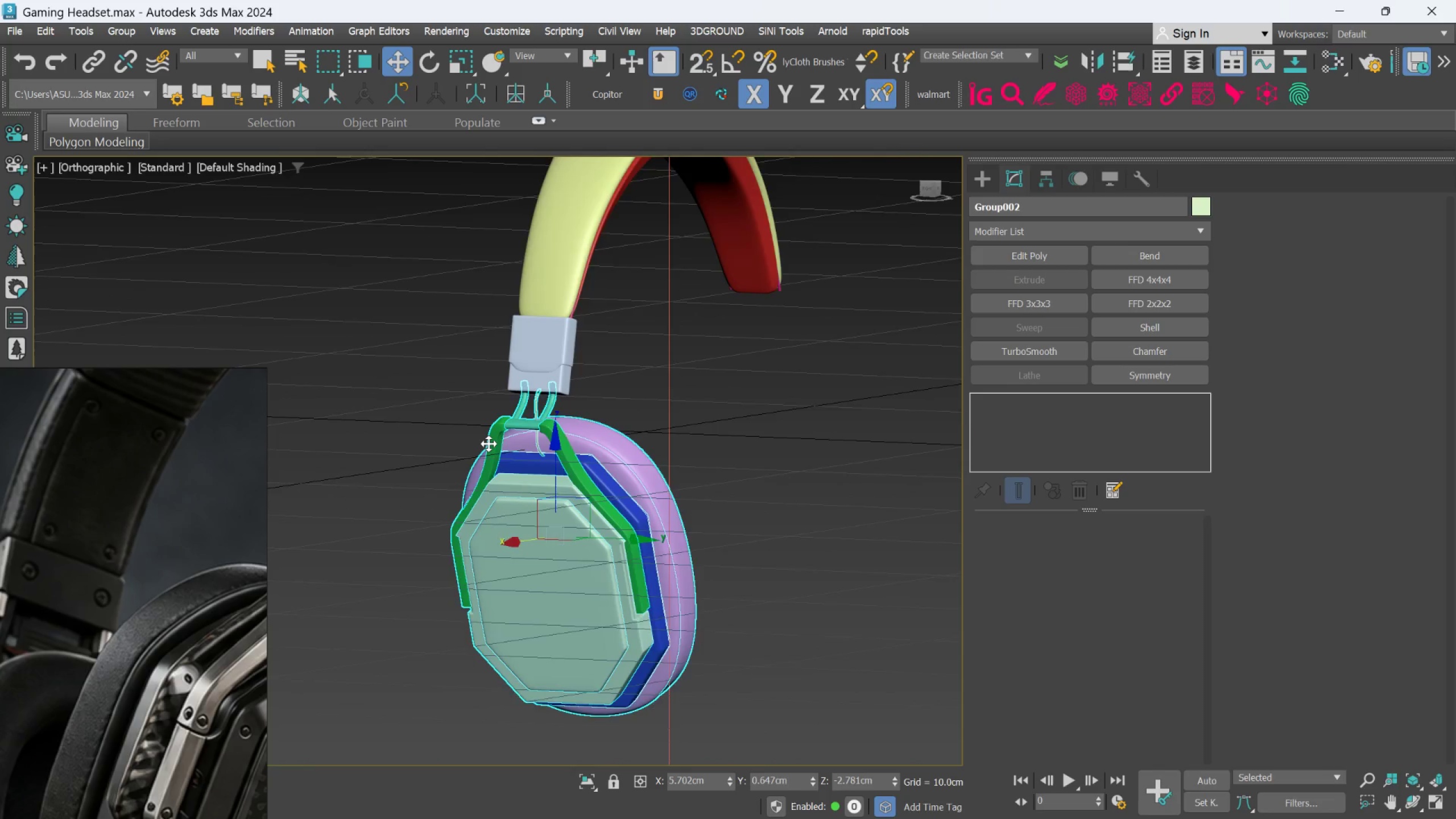 
scroll: coordinate [491, 442], scroll_direction: down, amount: 1.0
 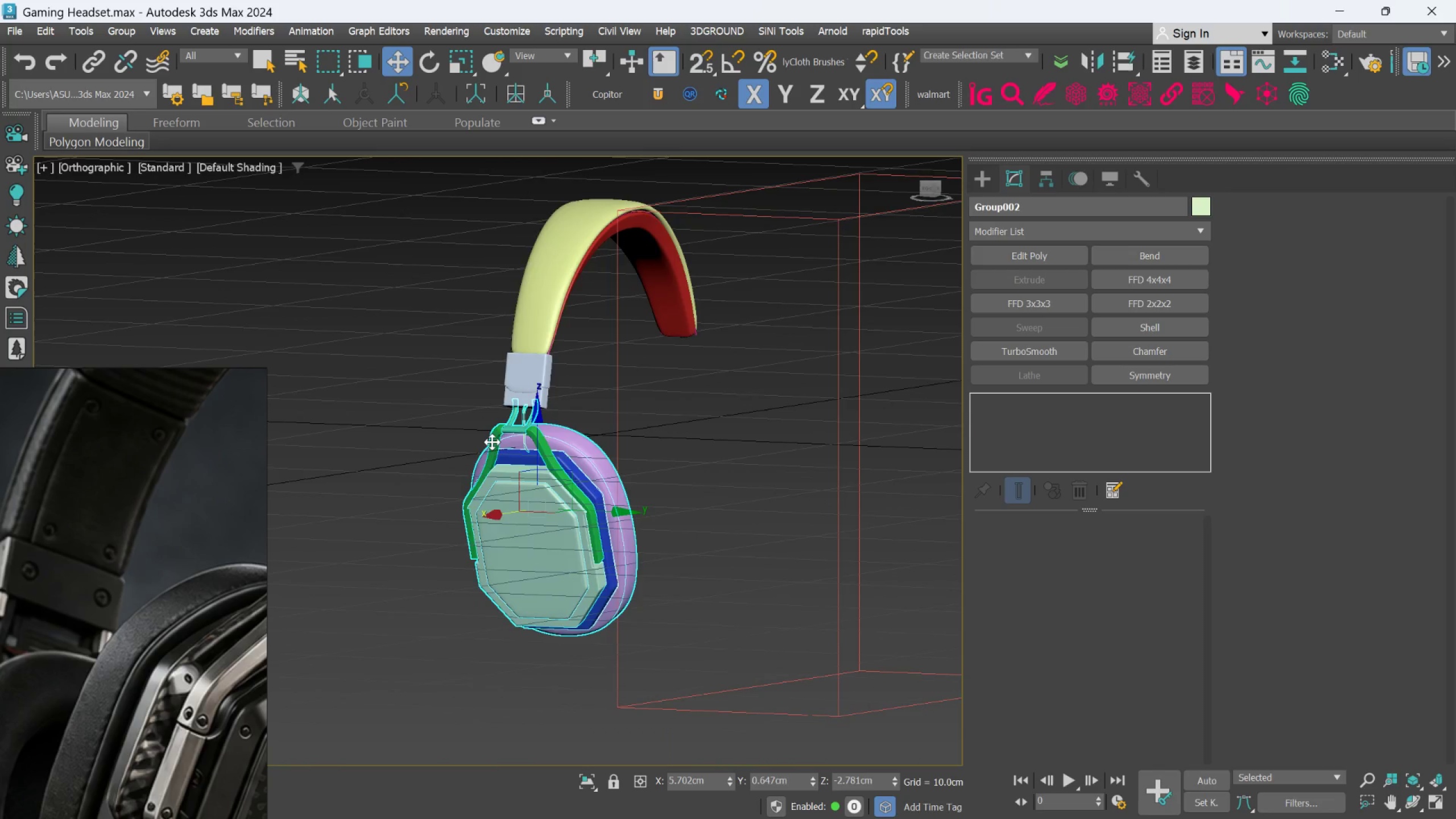 
hold_key(key=AltLeft, duration=0.77)
 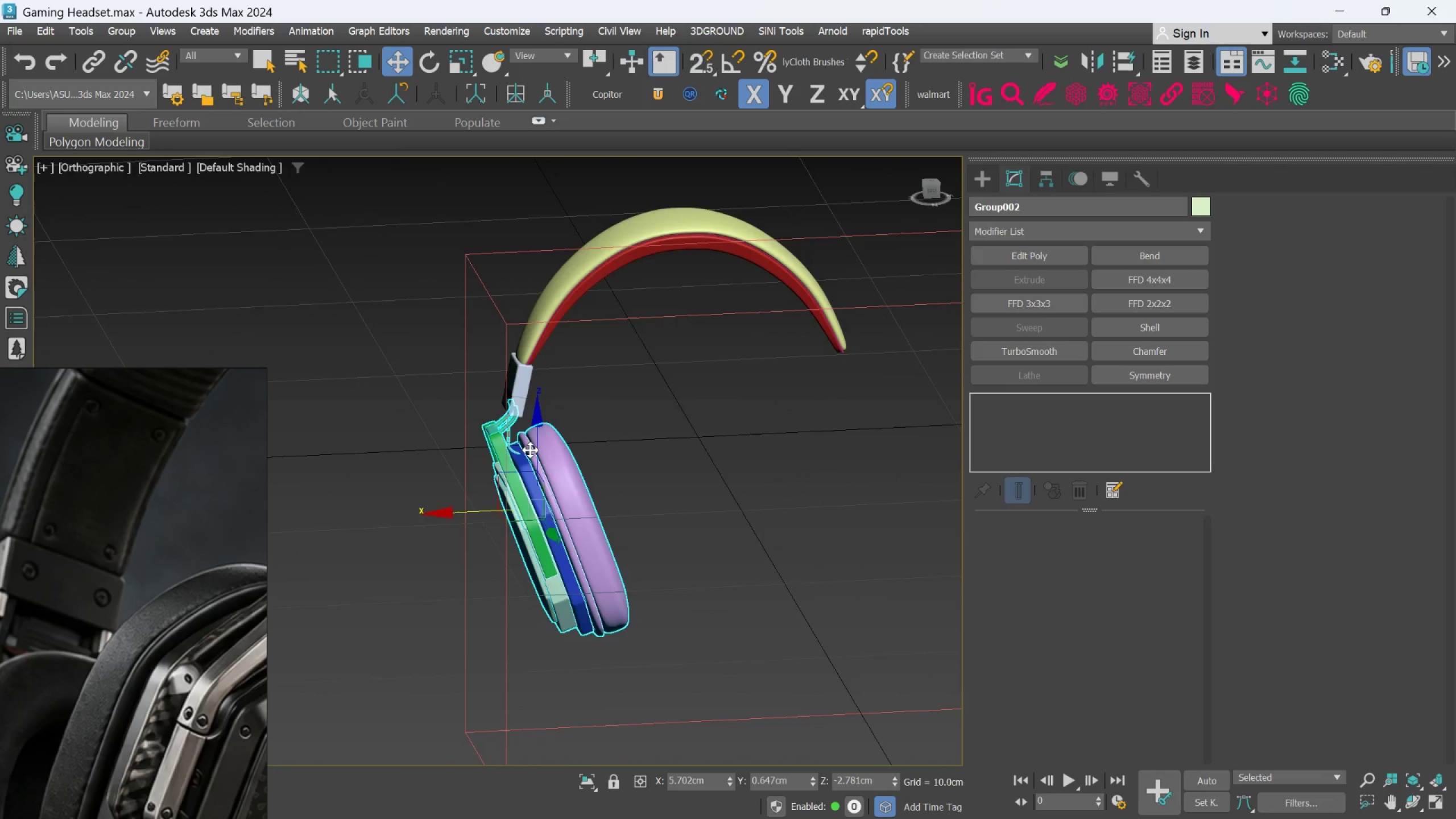 
scroll: coordinate [531, 450], scroll_direction: up, amount: 2.0
 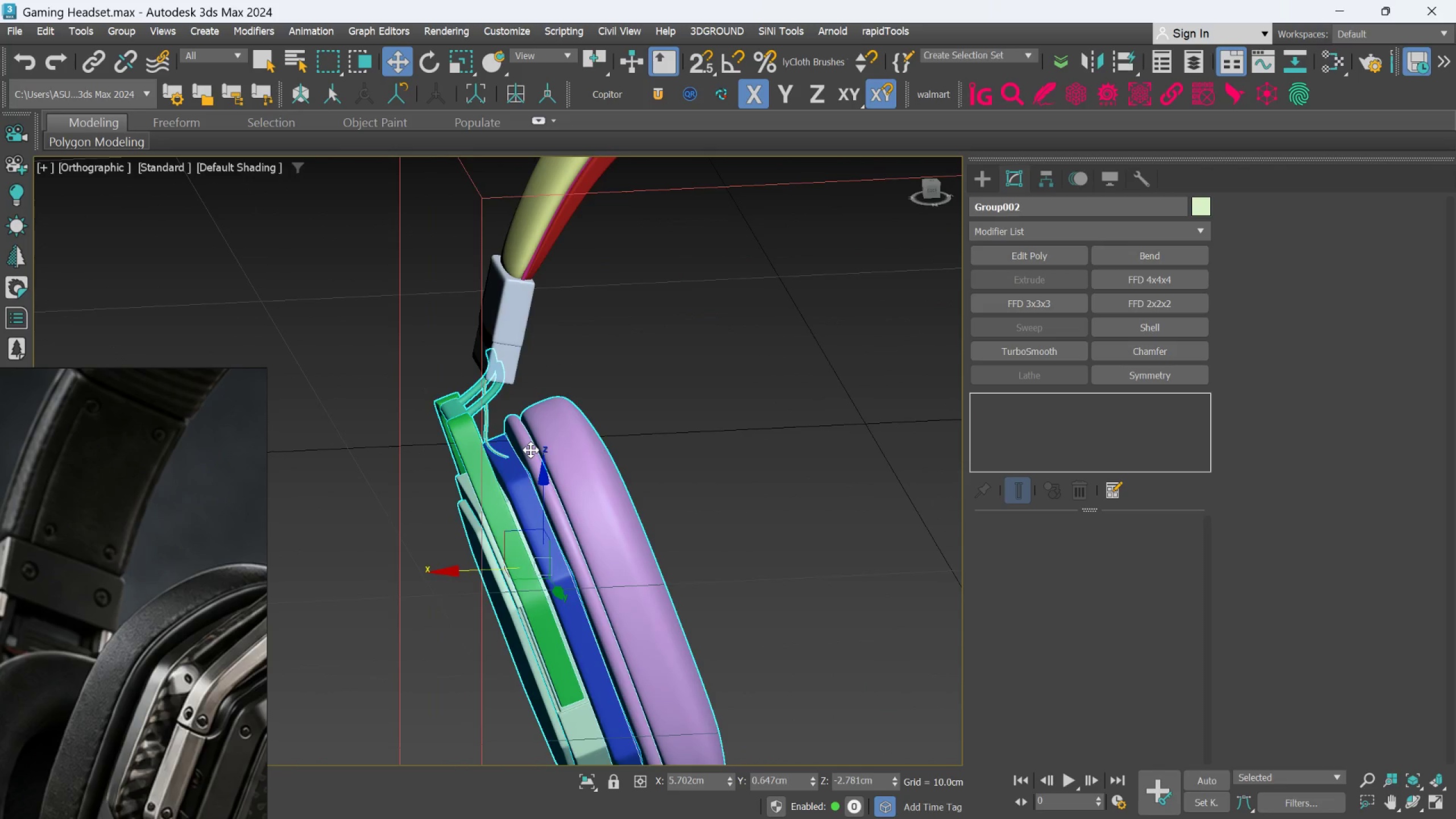 
hold_key(key=AltLeft, duration=1.53)
 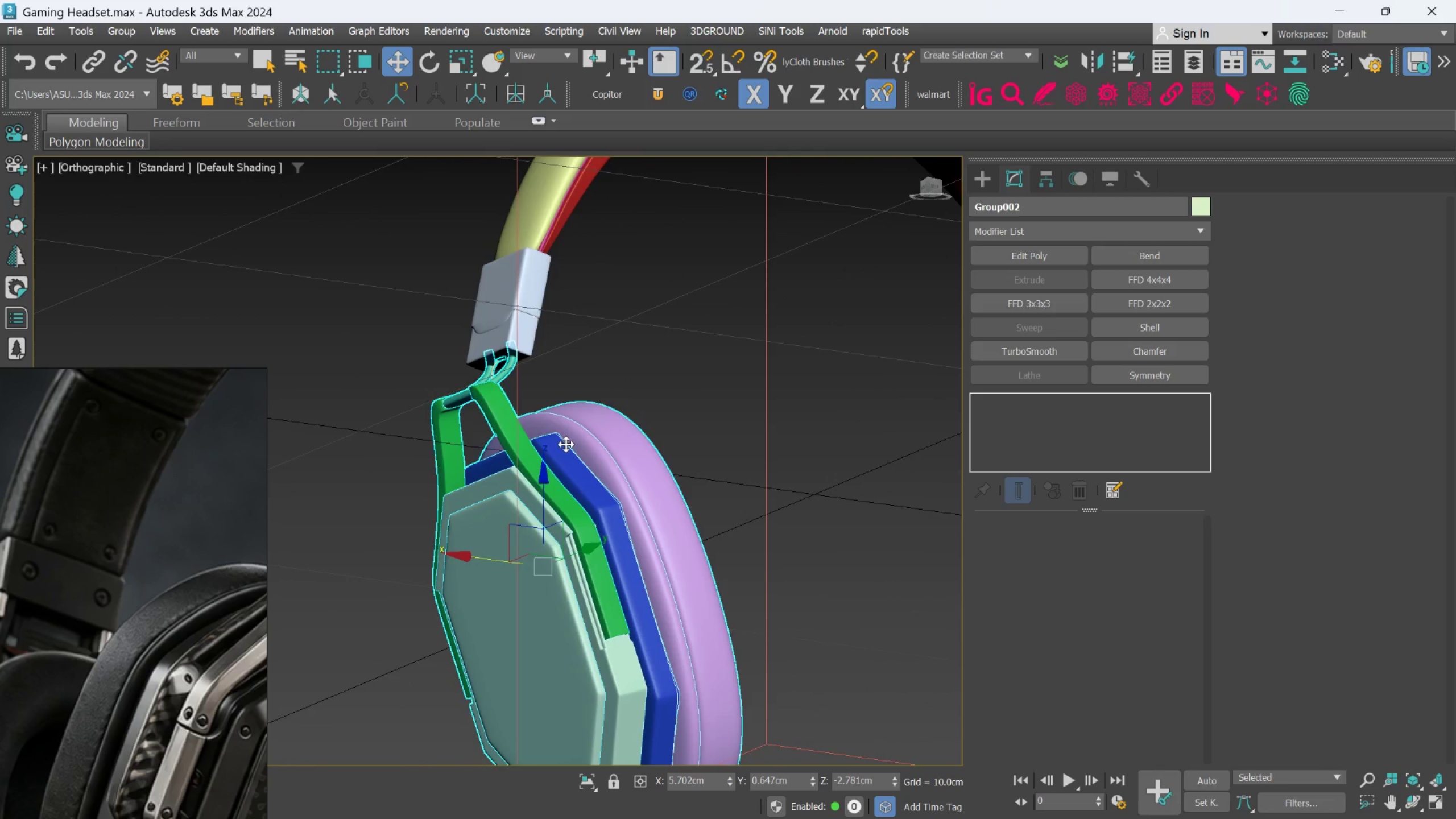 
hold_key(key=AltLeft, duration=0.39)
 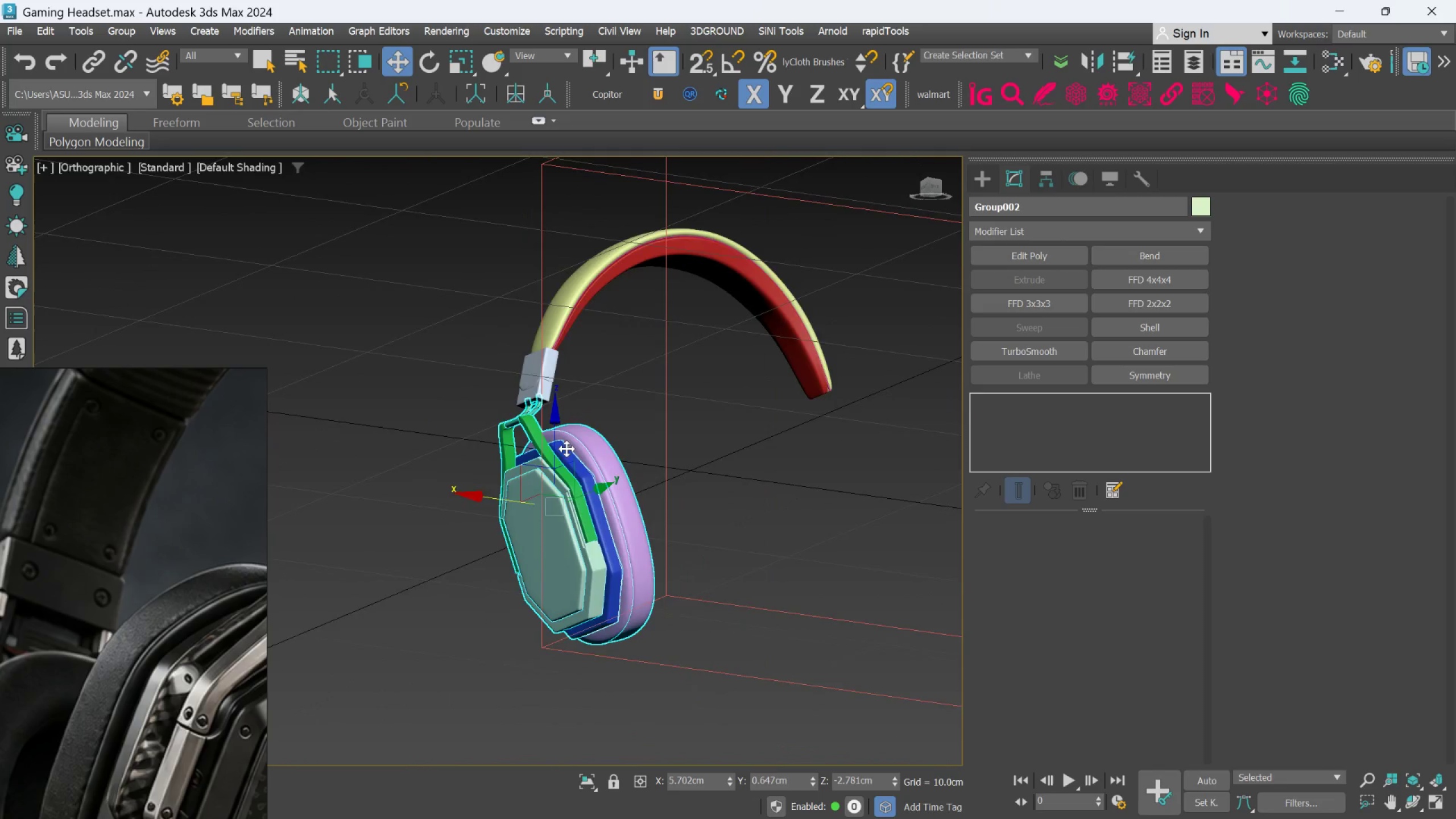 
hold_key(key=AltLeft, duration=1.52)
scroll: coordinate [566, 448], scroll_direction: down, amount: 2.0
 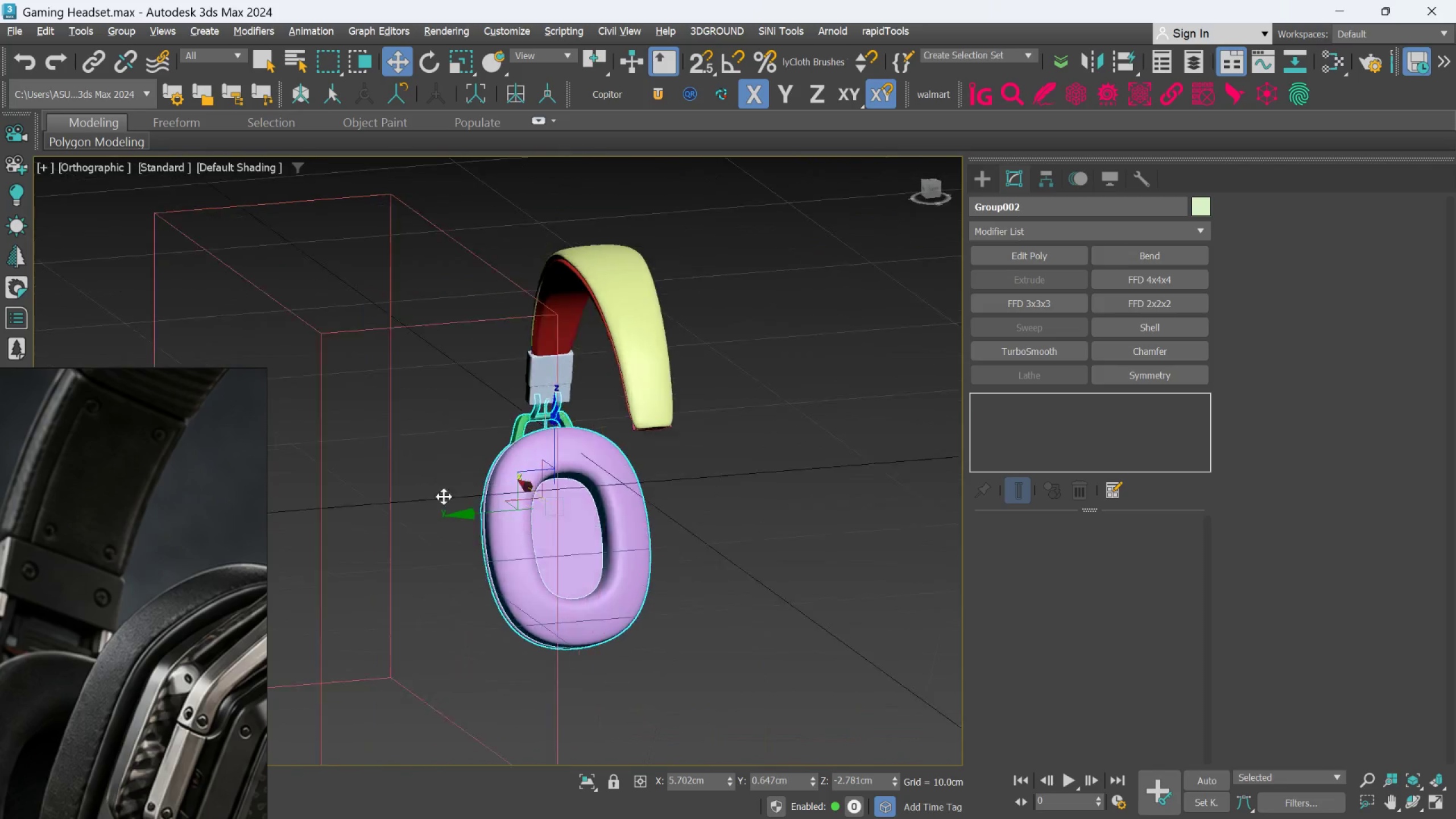 
hold_key(key=AltLeft, duration=0.64)
 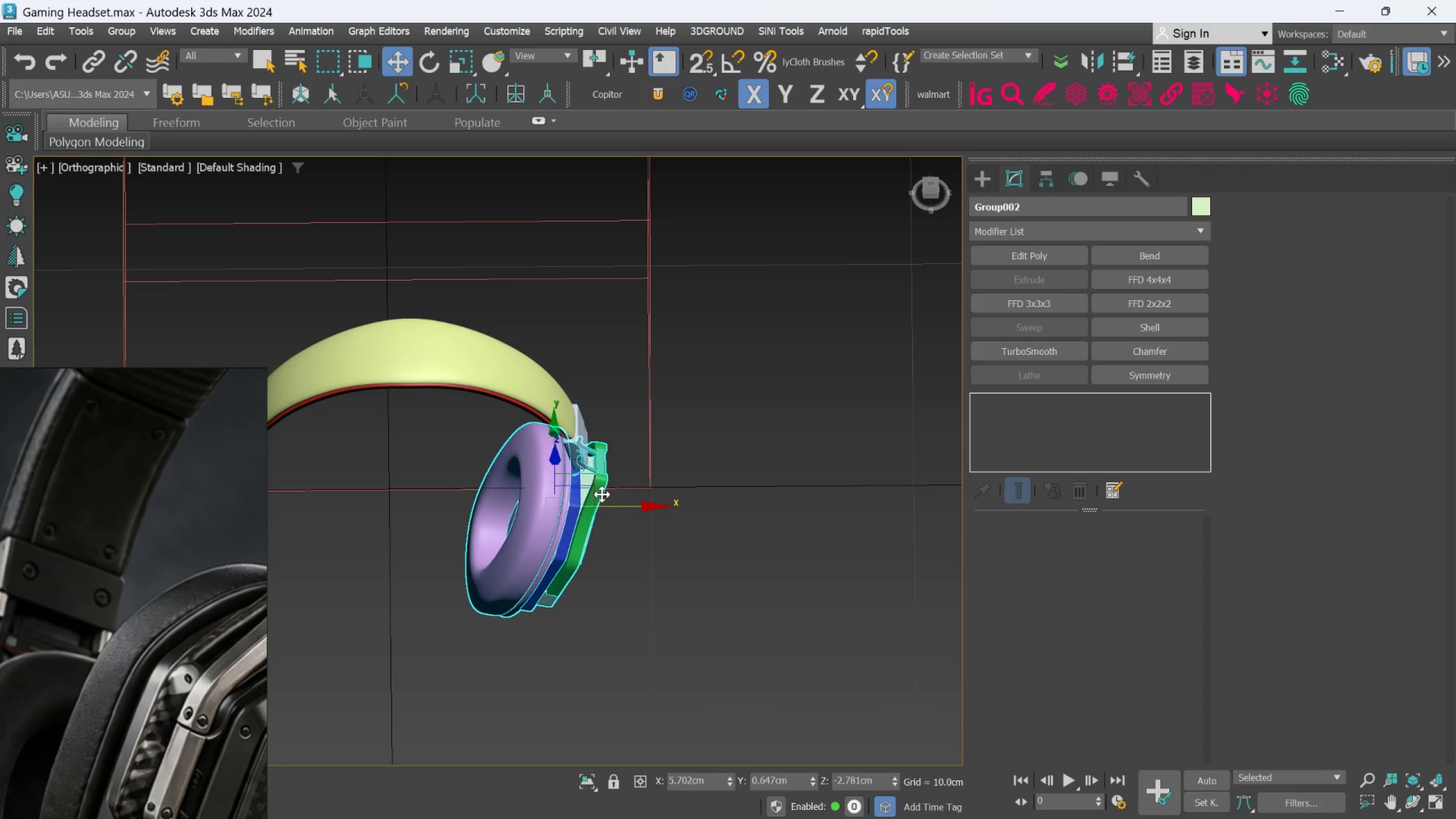 
scroll: coordinate [602, 494], scroll_direction: up, amount: 2.0
 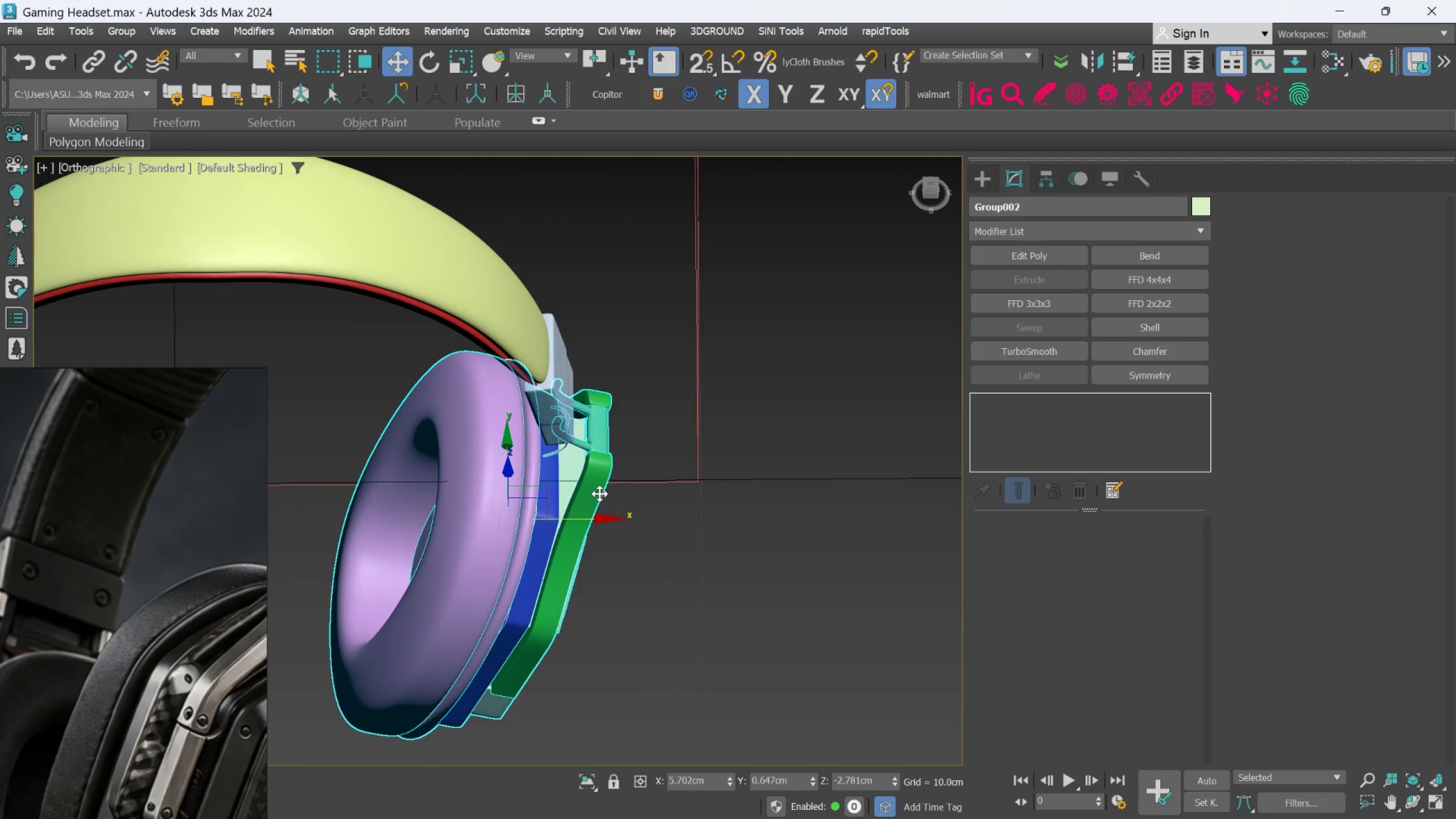 
key(Control+S)
 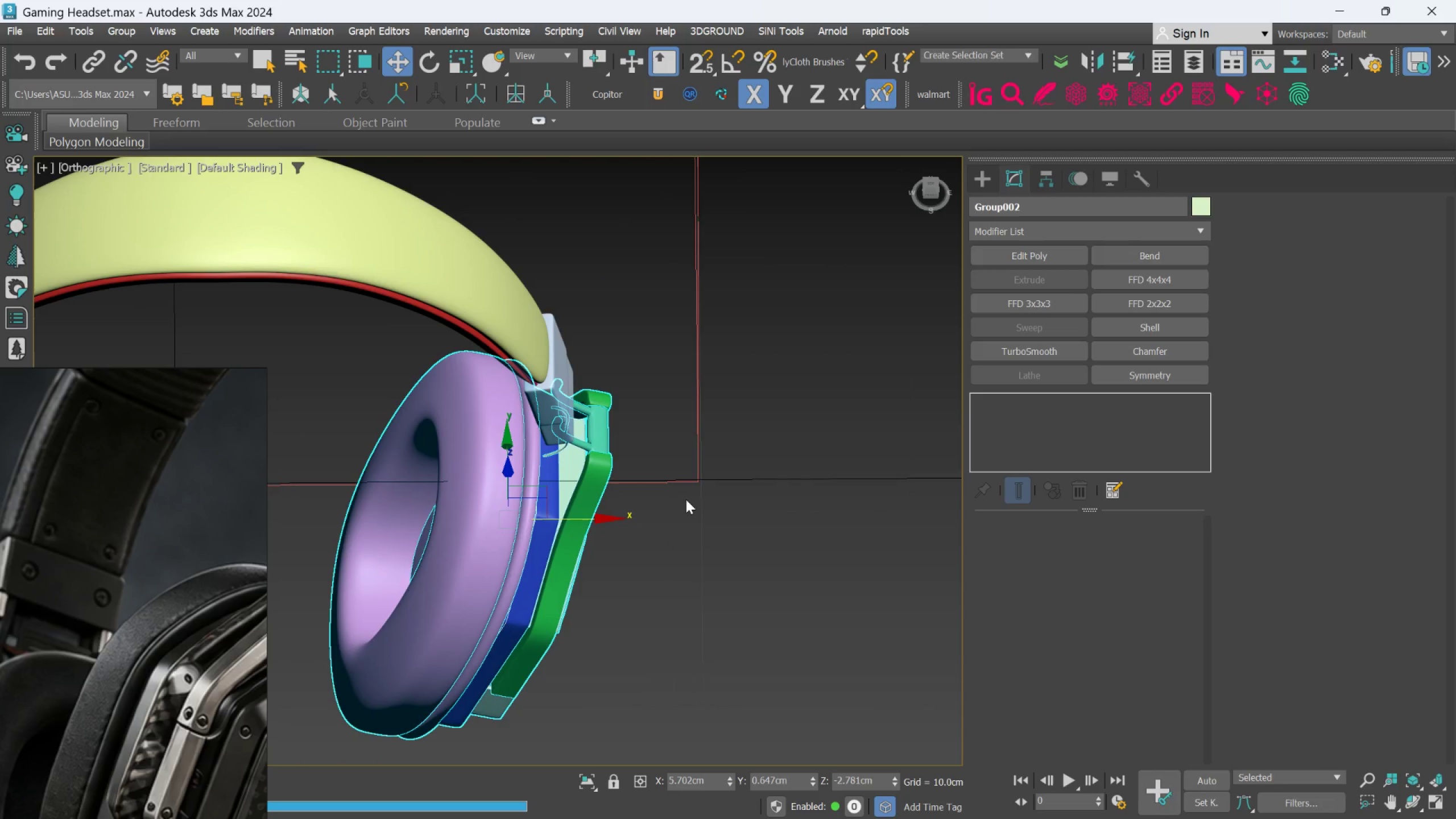 
scroll: coordinate [686, 499], scroll_direction: down, amount: 3.0
 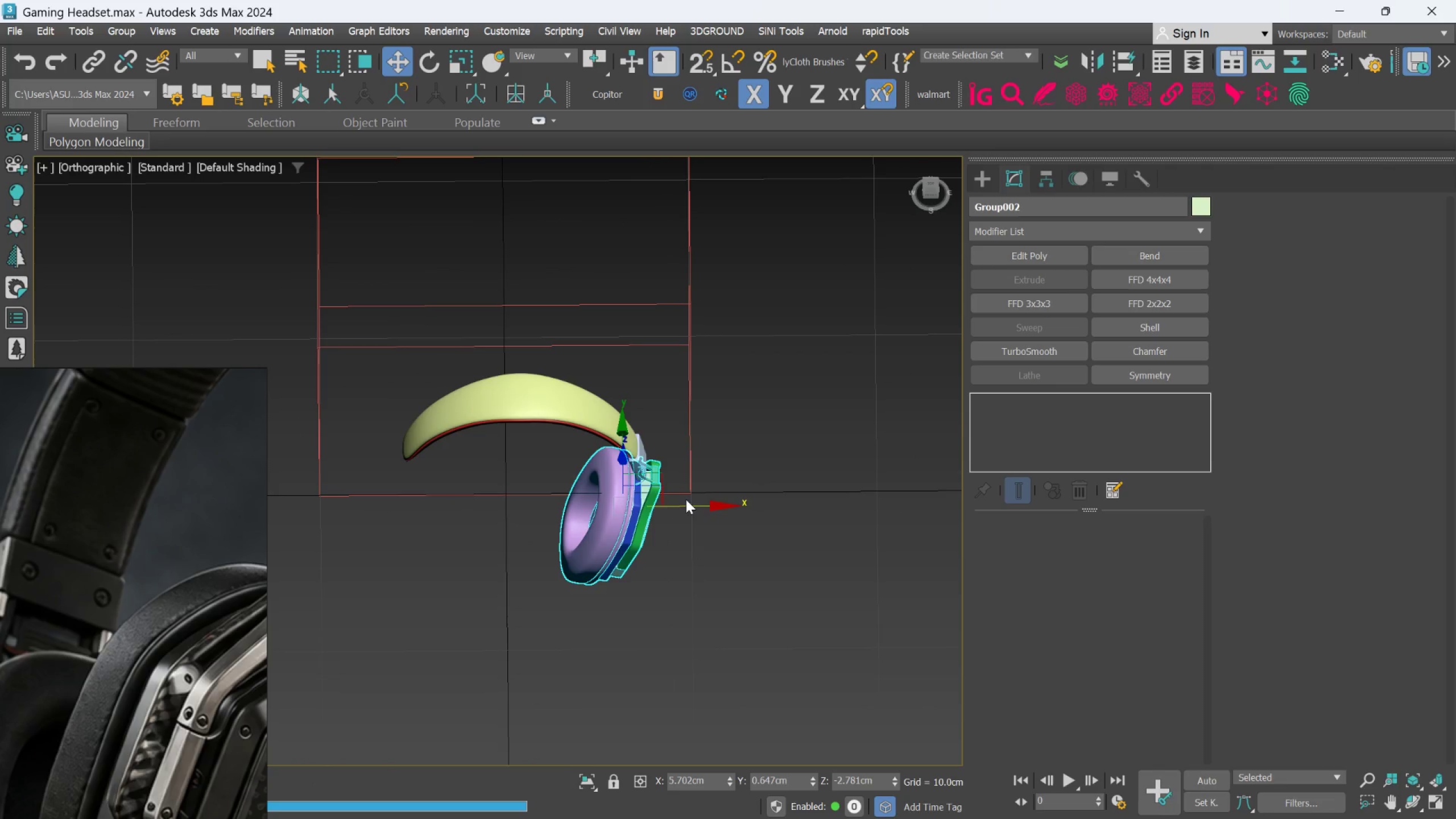 
hold_key(key=AltLeft, duration=0.62)
 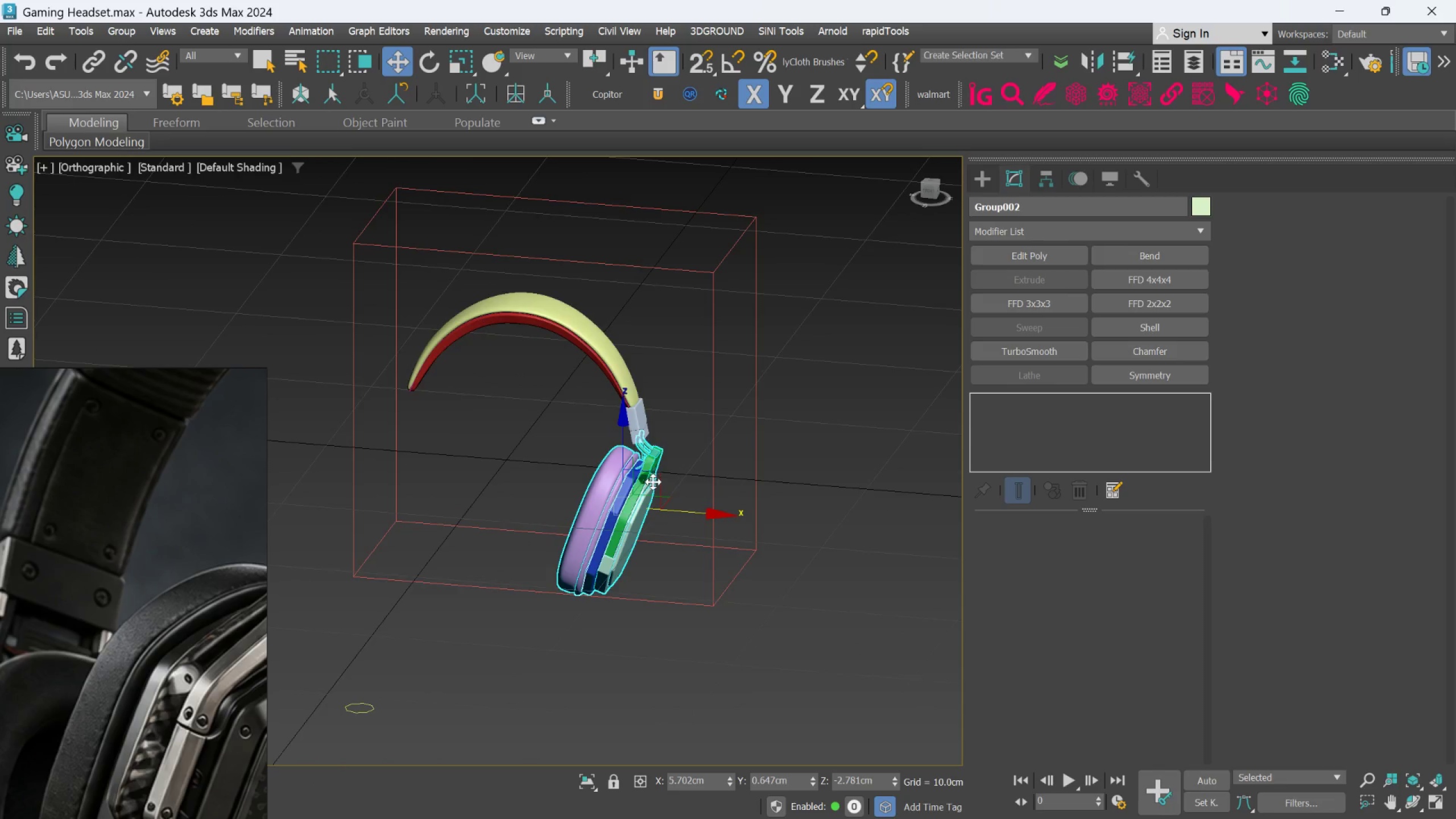 
scroll: coordinate [653, 482], scroll_direction: up, amount: 2.0
 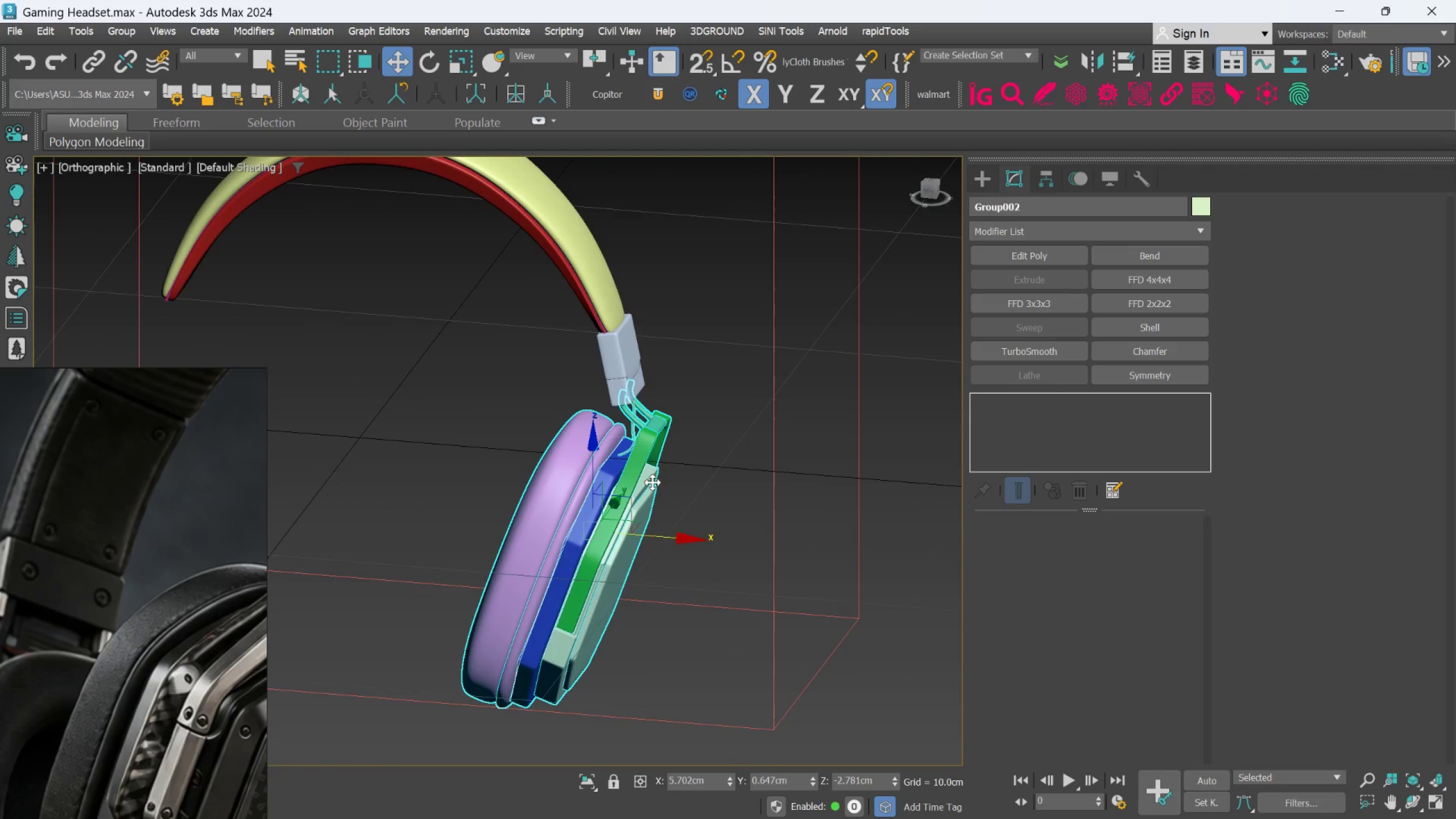 
hold_key(key=AltLeft, duration=1.0)
 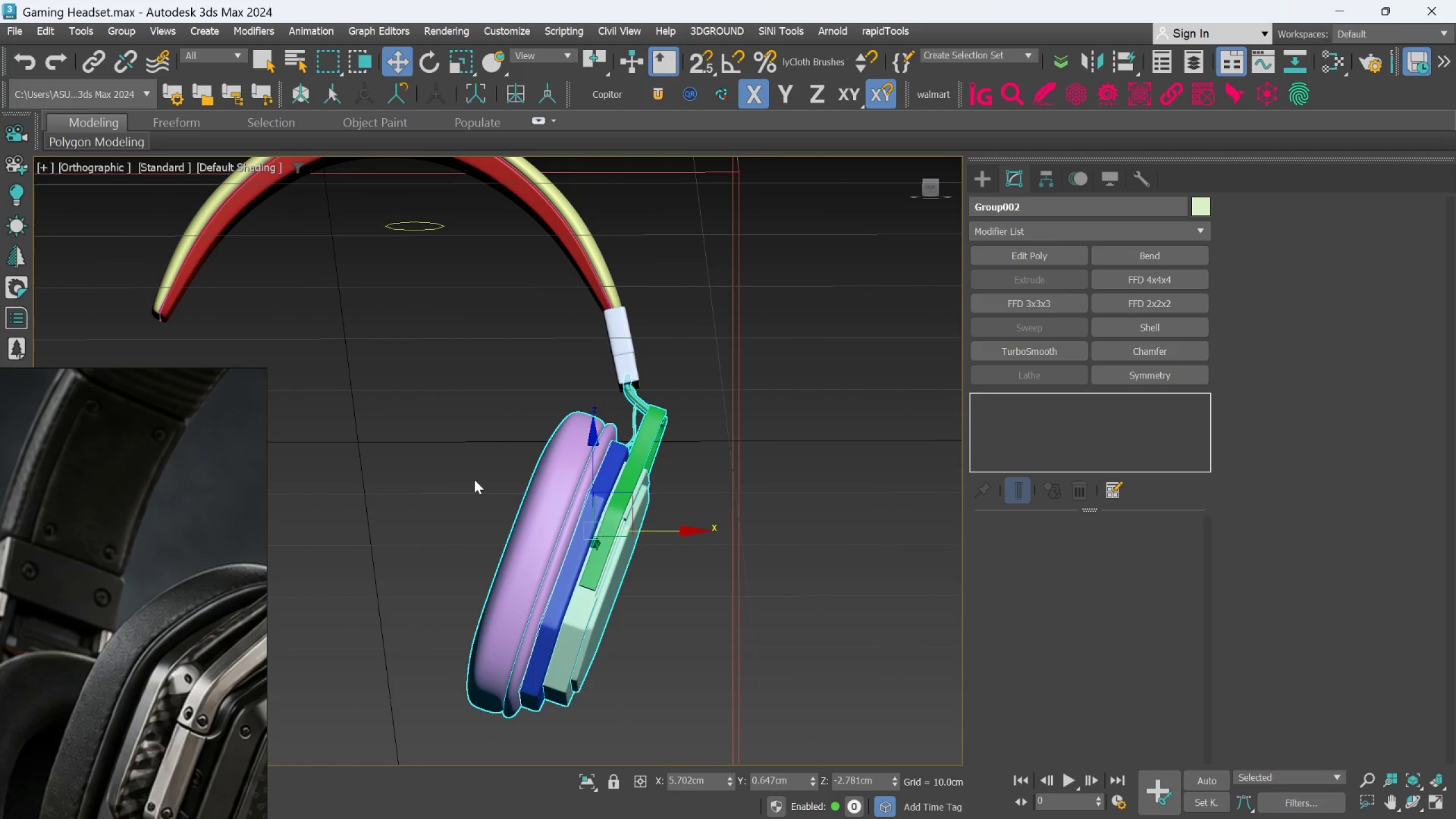 
scroll: coordinate [474, 479], scroll_direction: down, amount: 2.0
 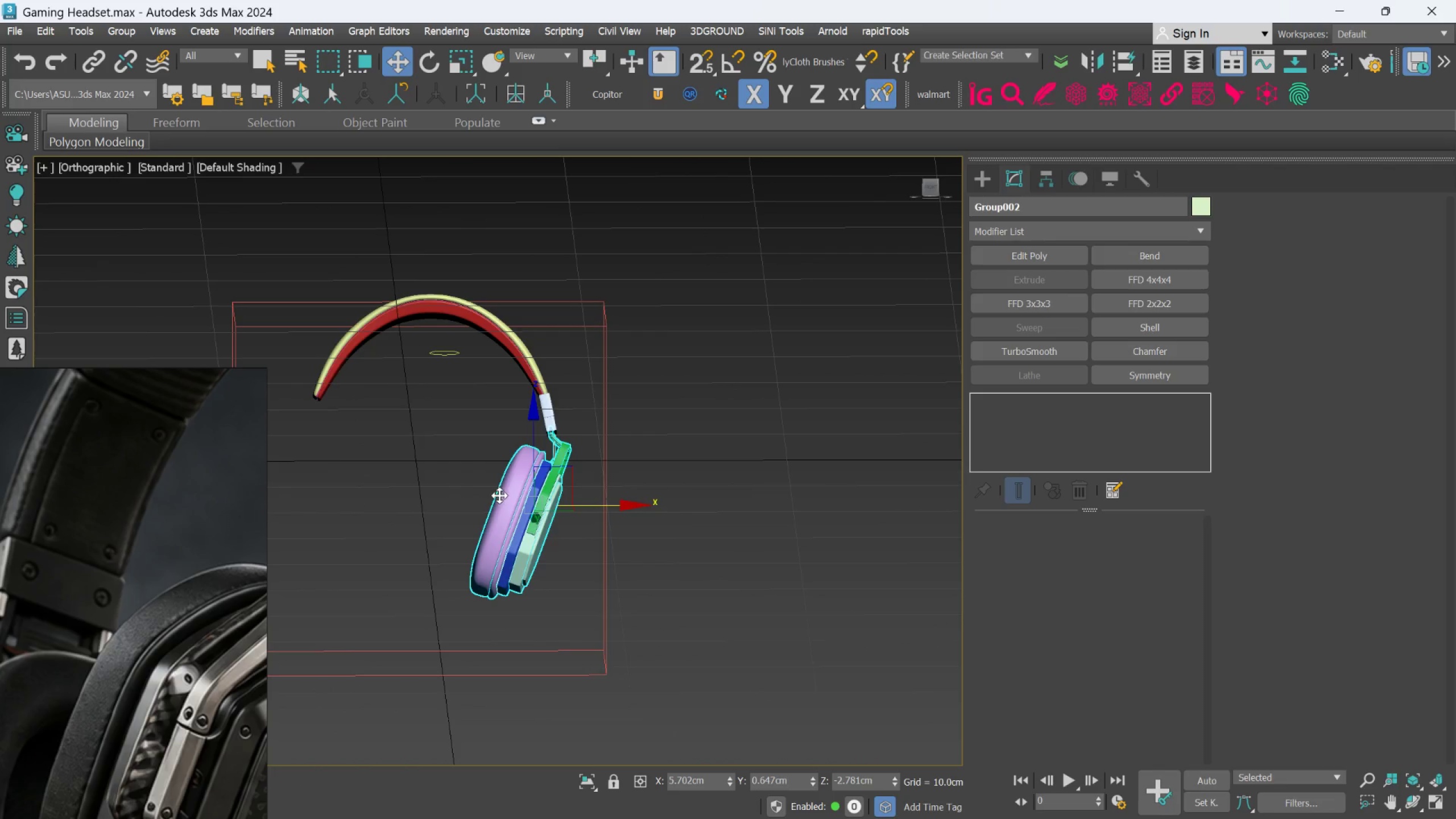 
hold_key(key=AltLeft, duration=0.56)
 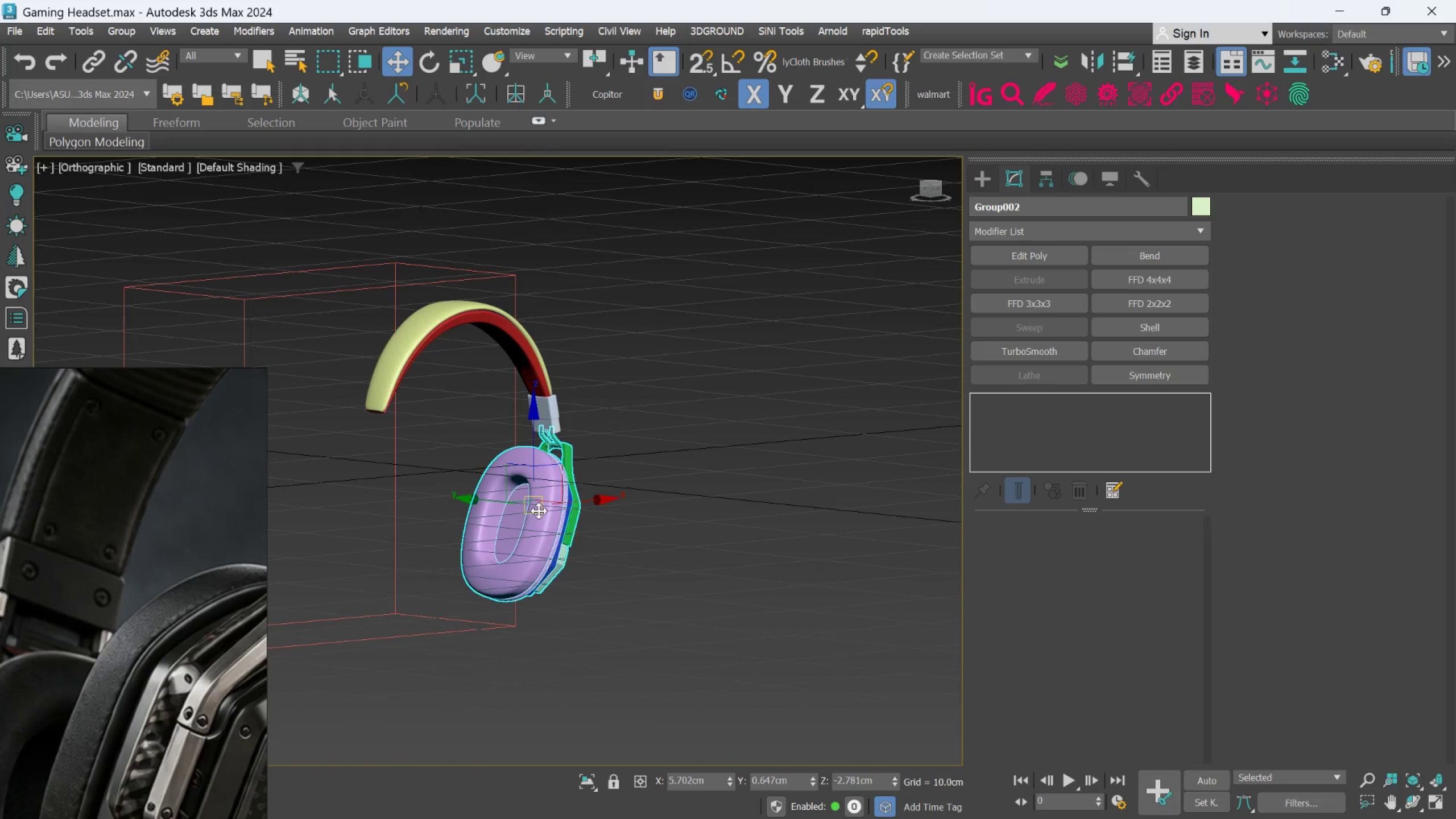 
scroll: coordinate [538, 504], scroll_direction: up, amount: 3.0
 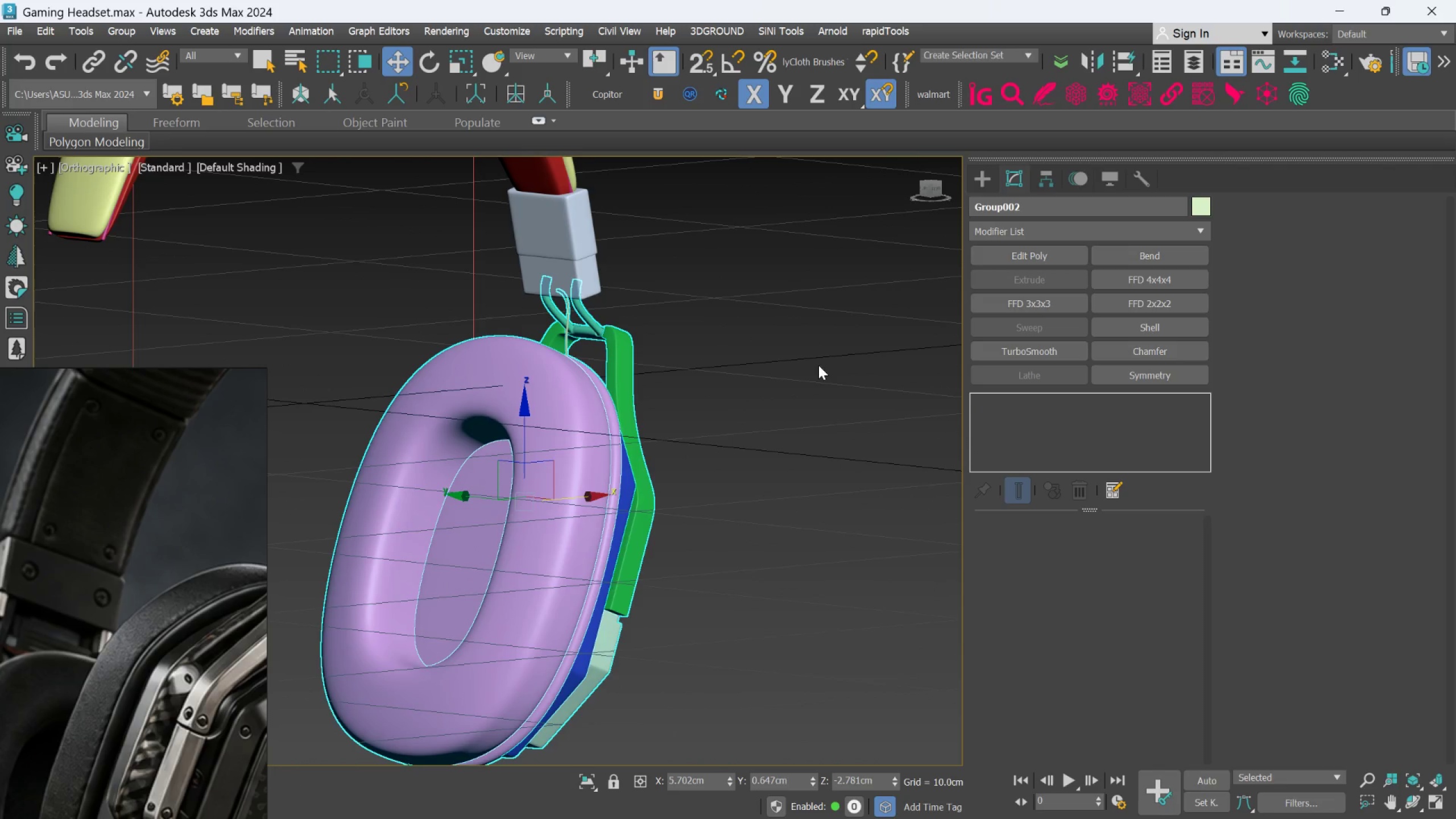 
scroll: coordinate [719, 434], scroll_direction: down, amount: 2.0
 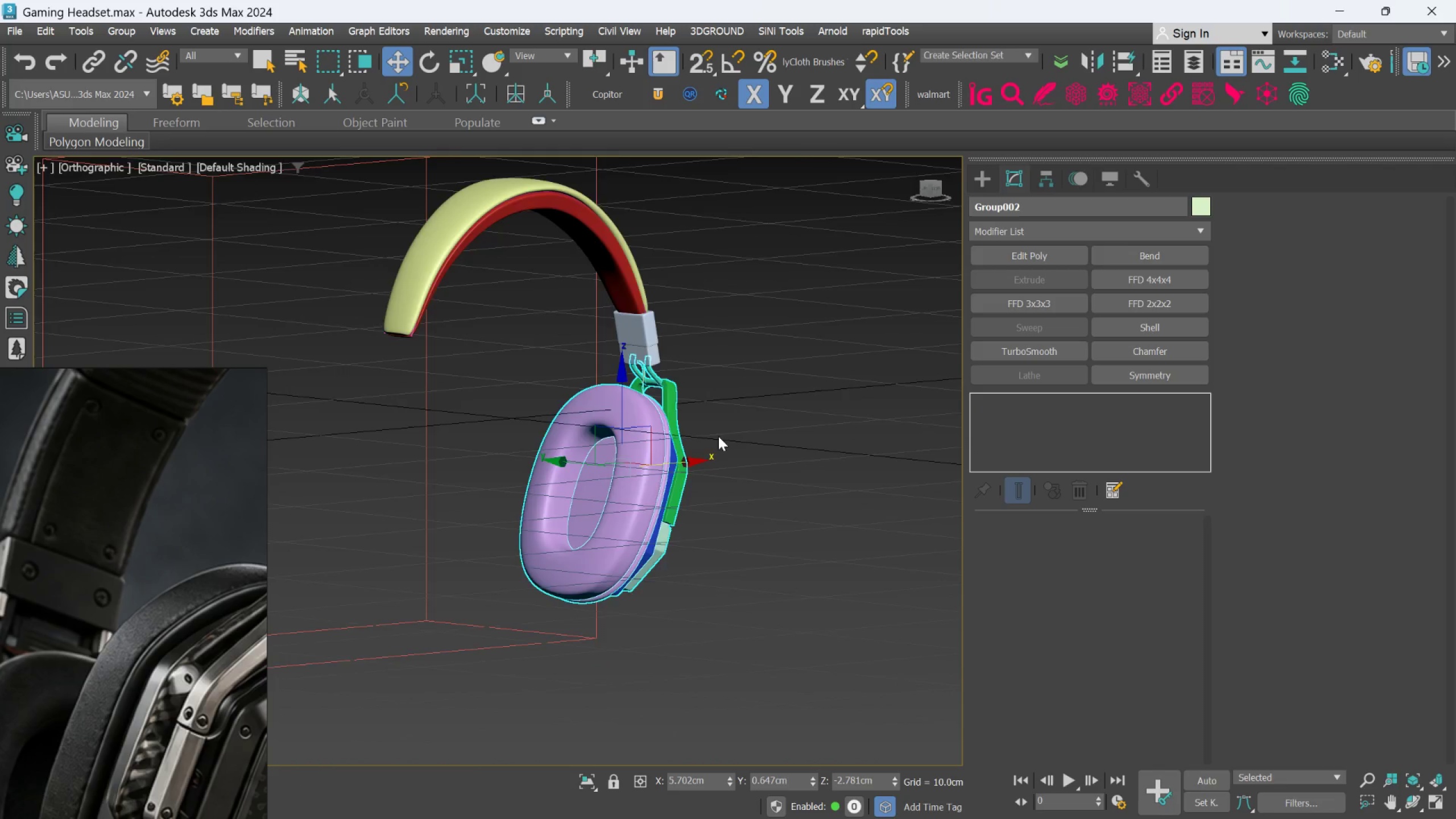 
hold_key(key=AltLeft, duration=0.8)
 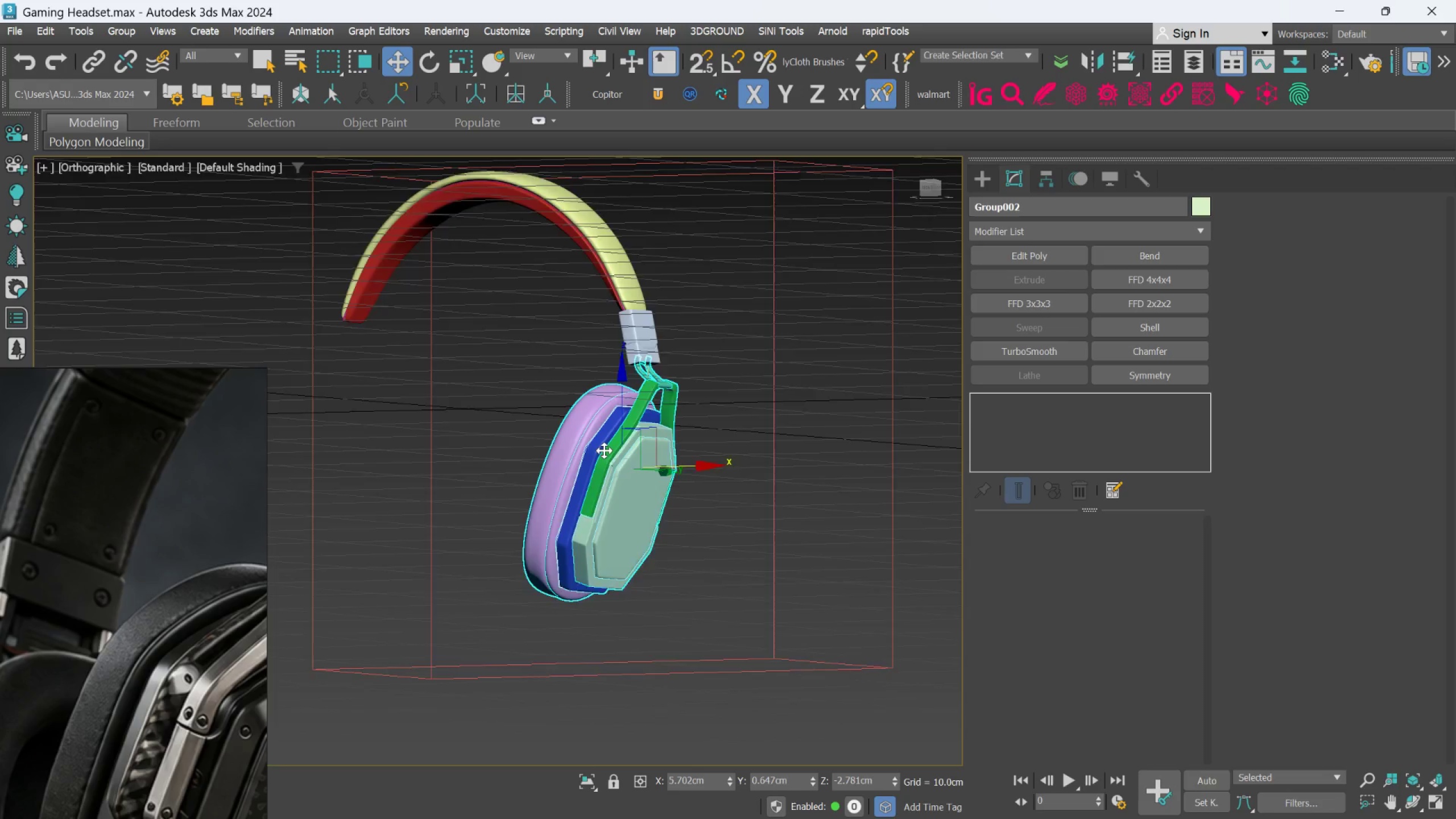 
scroll: coordinate [604, 450], scroll_direction: up, amount: 2.0
 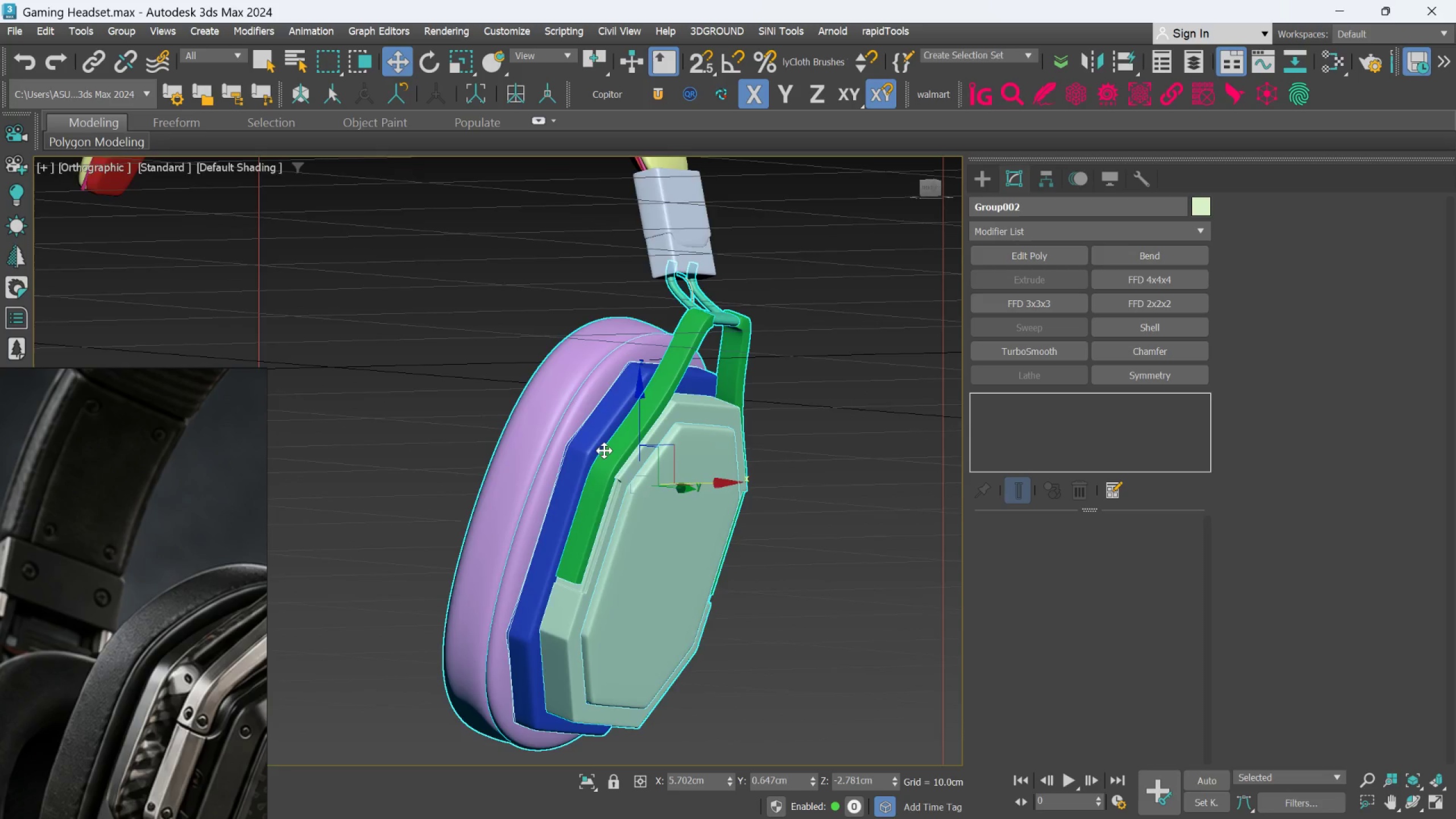 
hold_key(key=AltLeft, duration=1.55)
 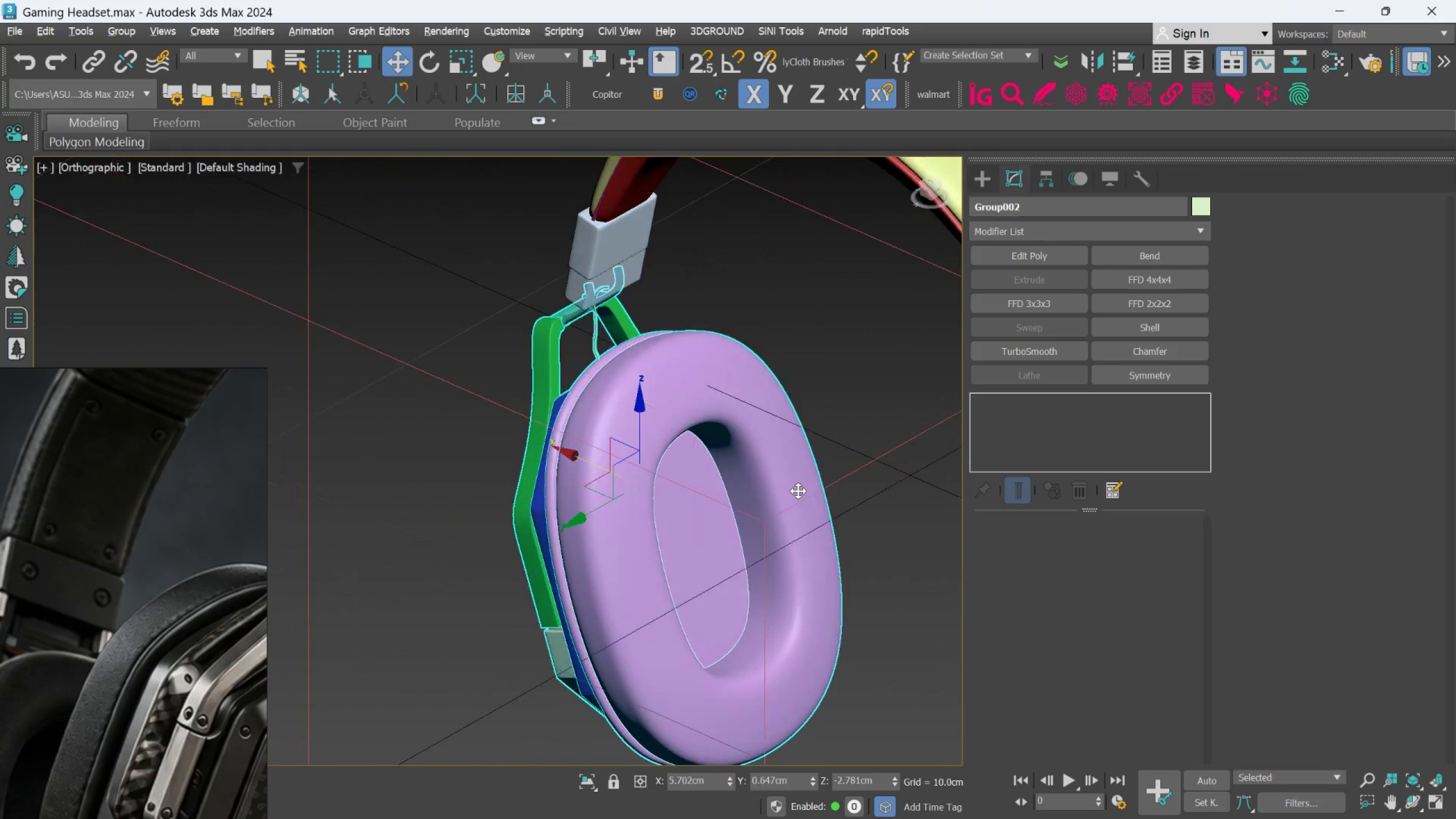 
hold_key(key=AltLeft, duration=1.53)
 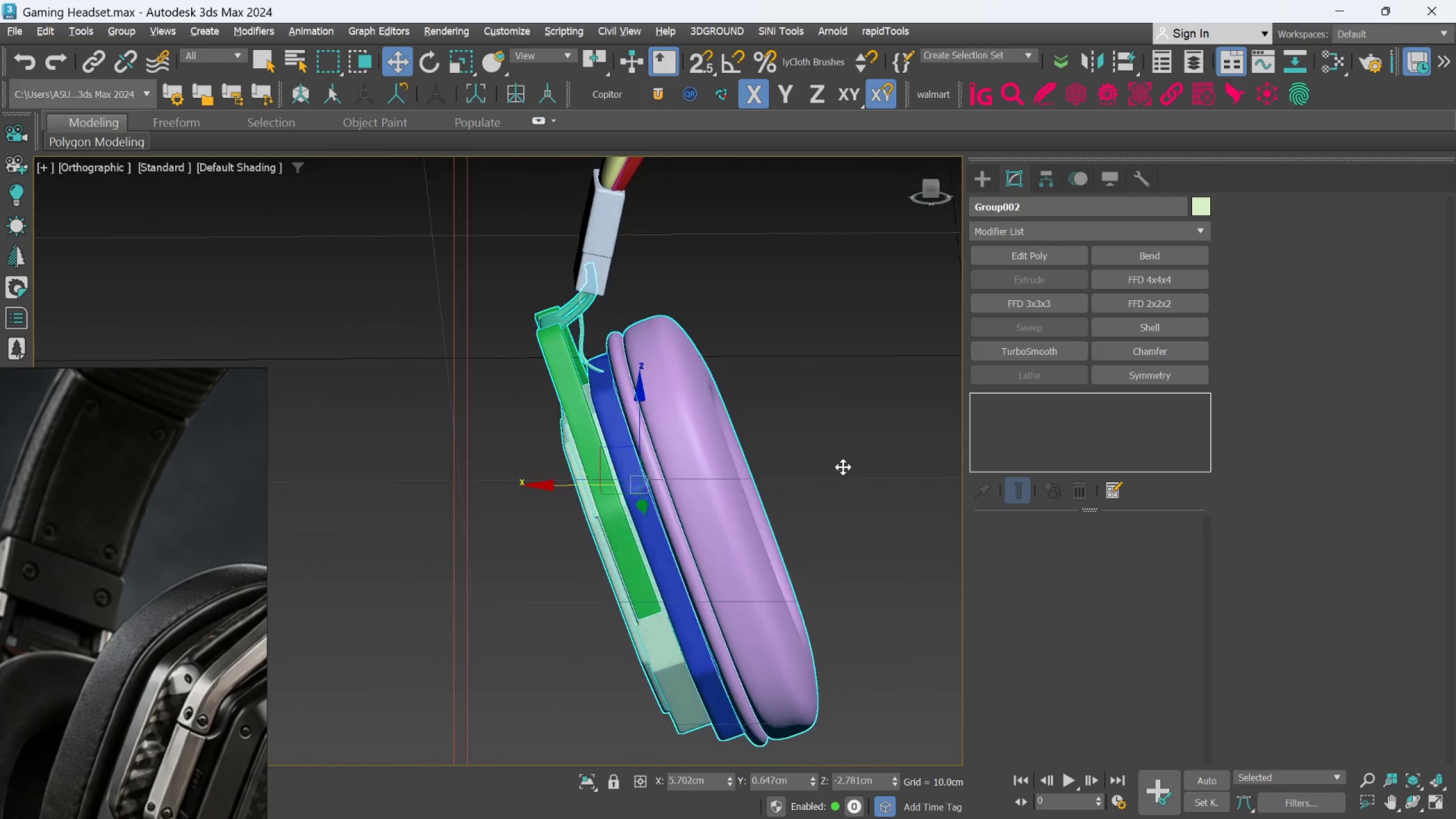 
hold_key(key=AltLeft, duration=1.52)
 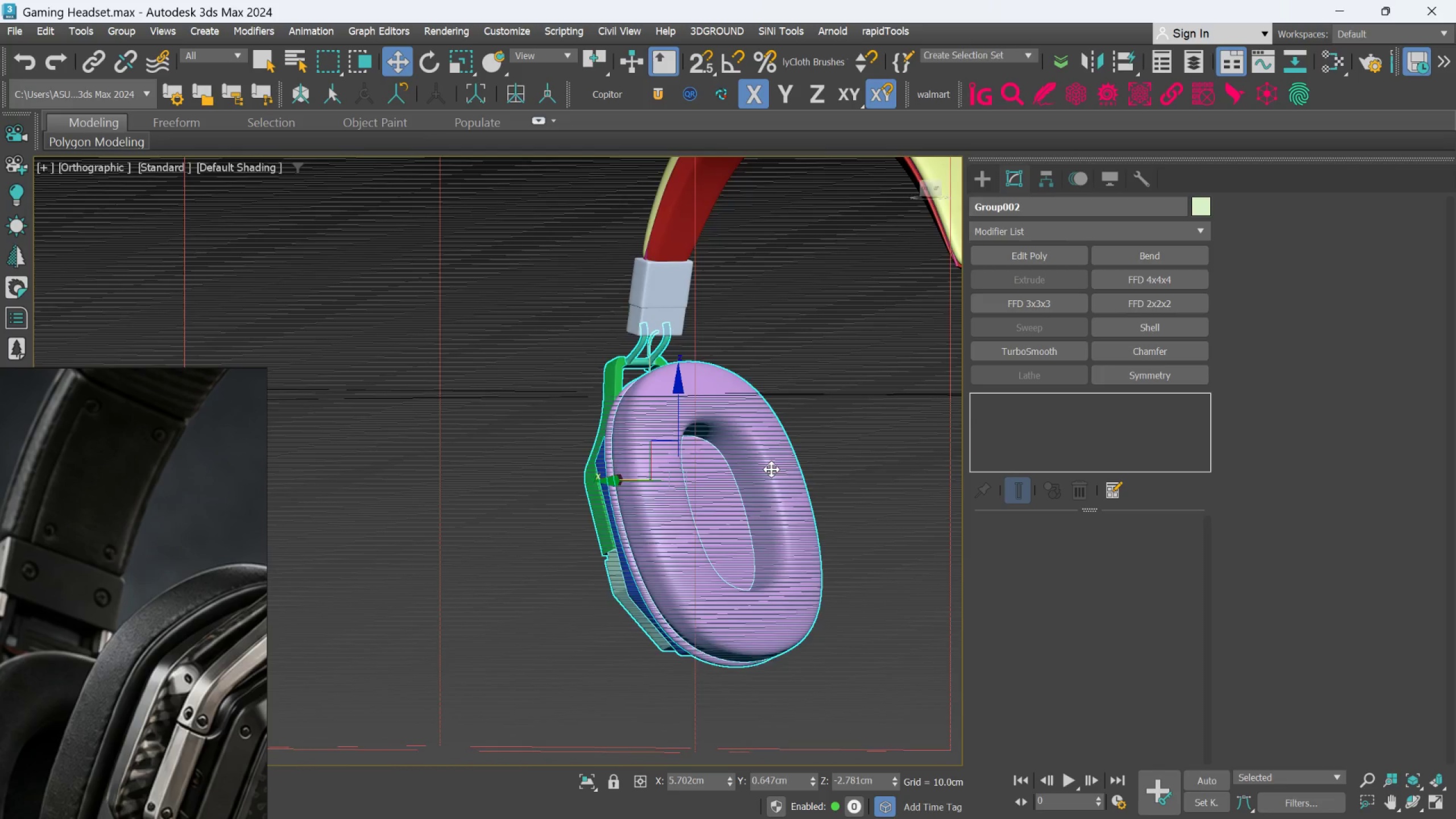 
key(Alt+AltLeft)
 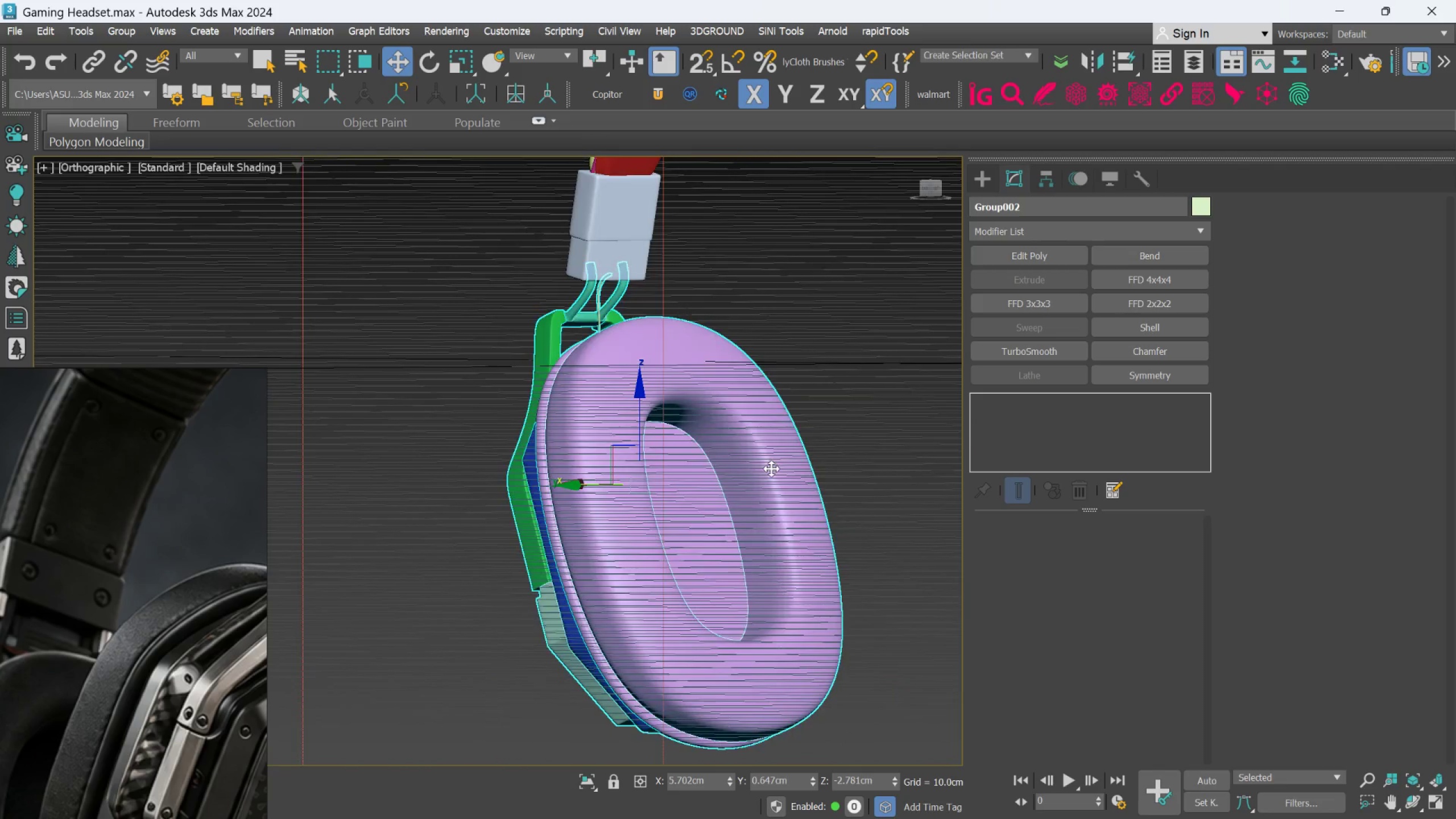 